 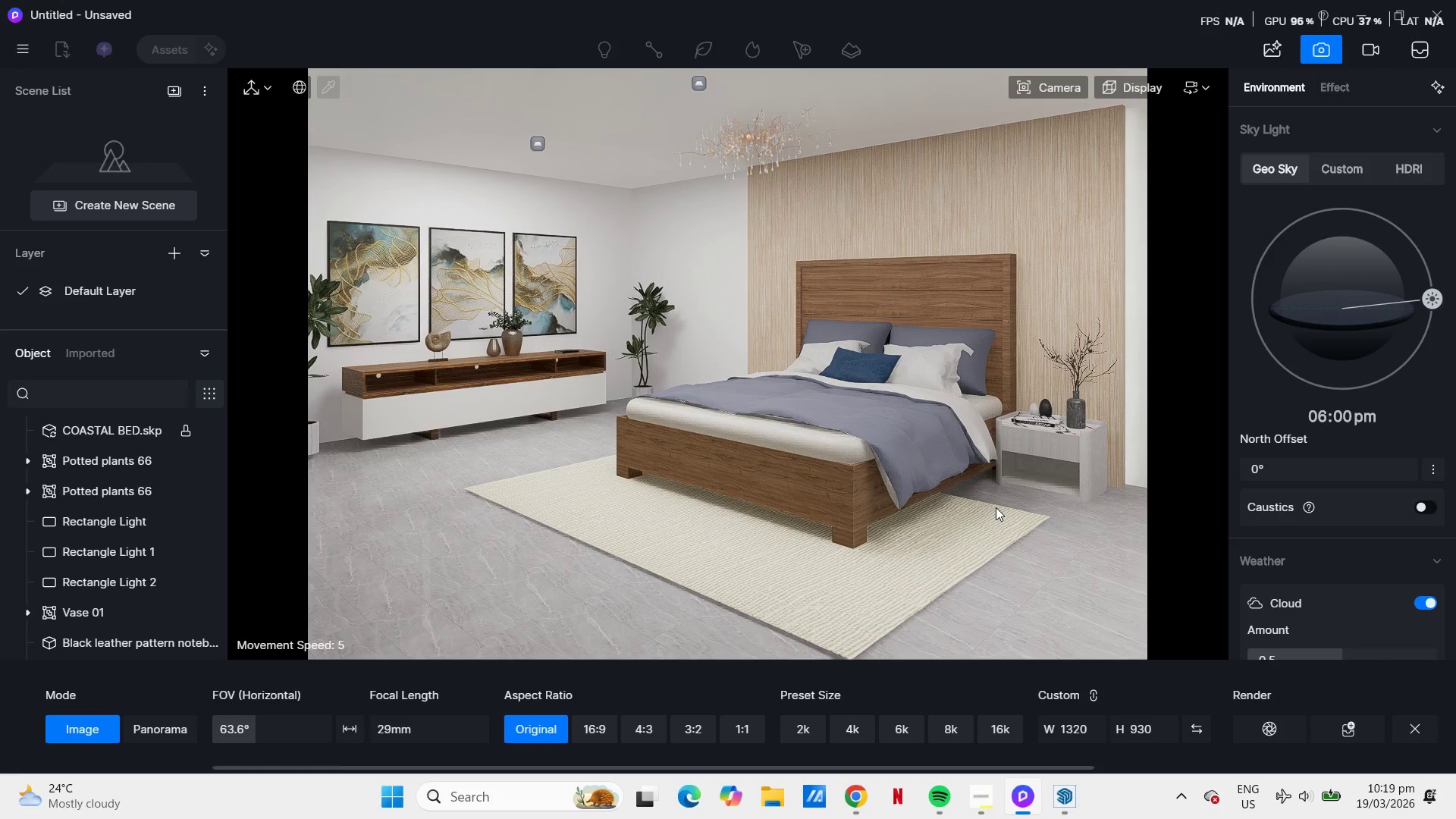 
left_click([1400, 729])
 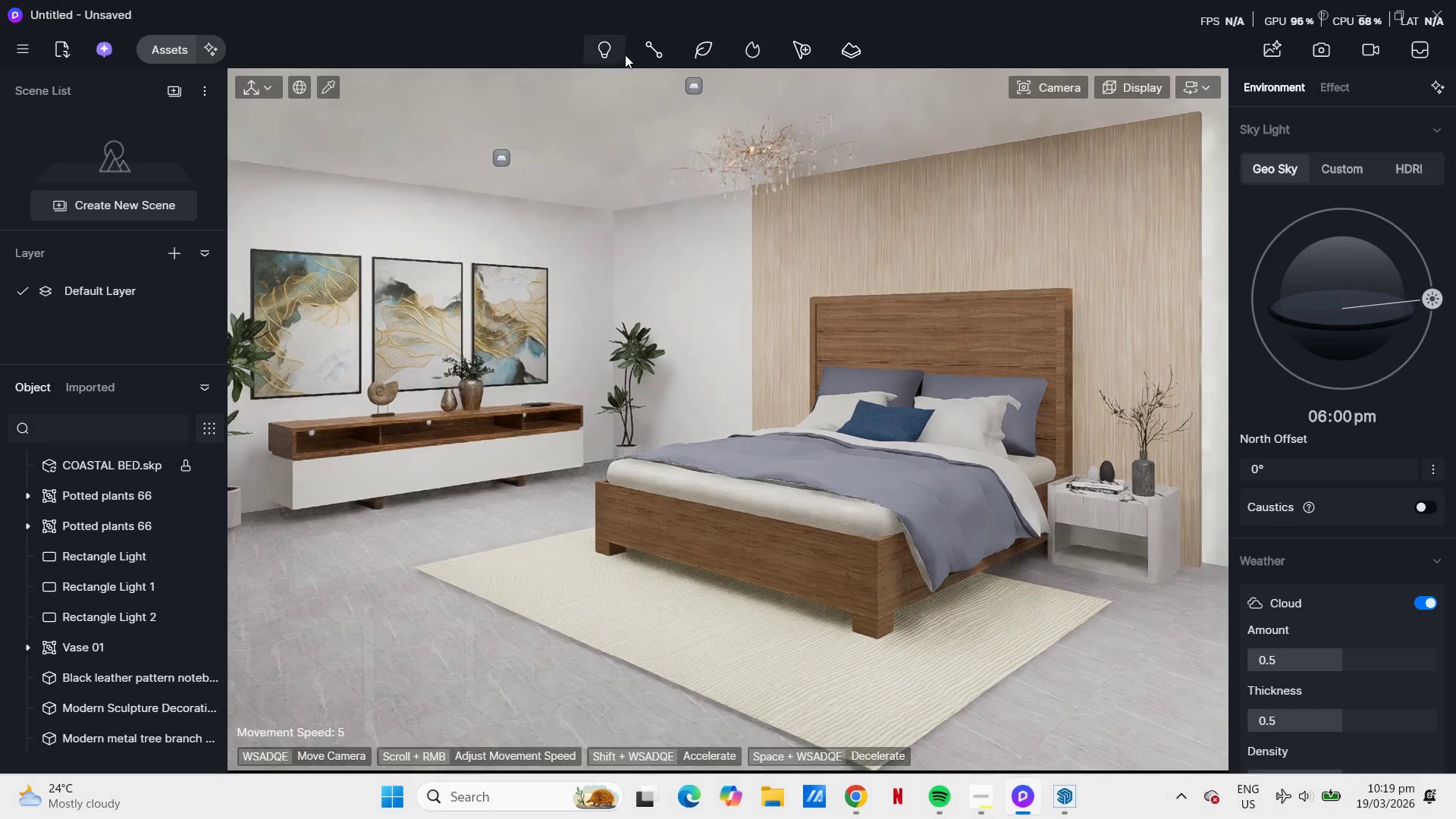 
left_click([612, 49])
 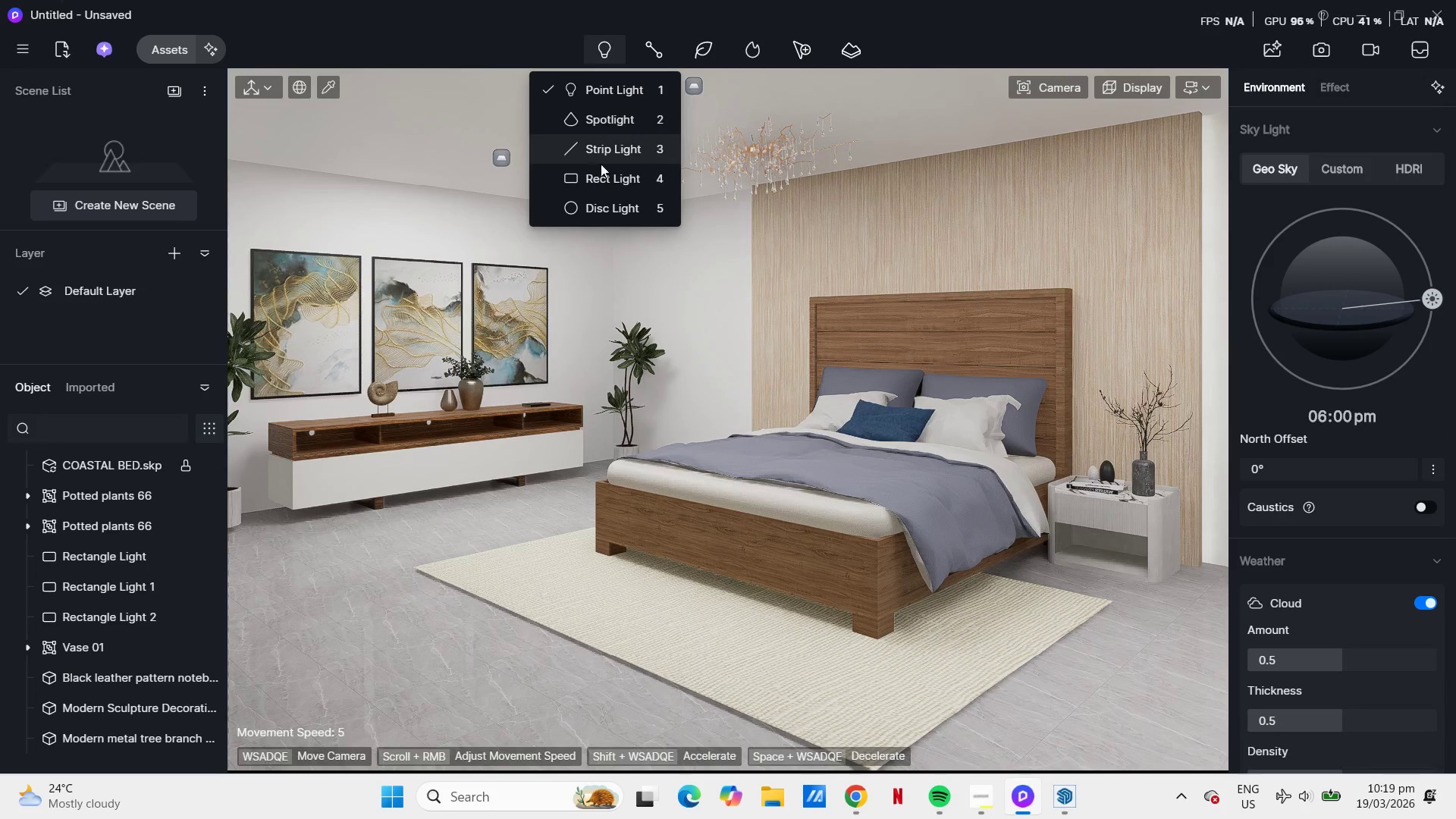 
left_click([604, 207])
 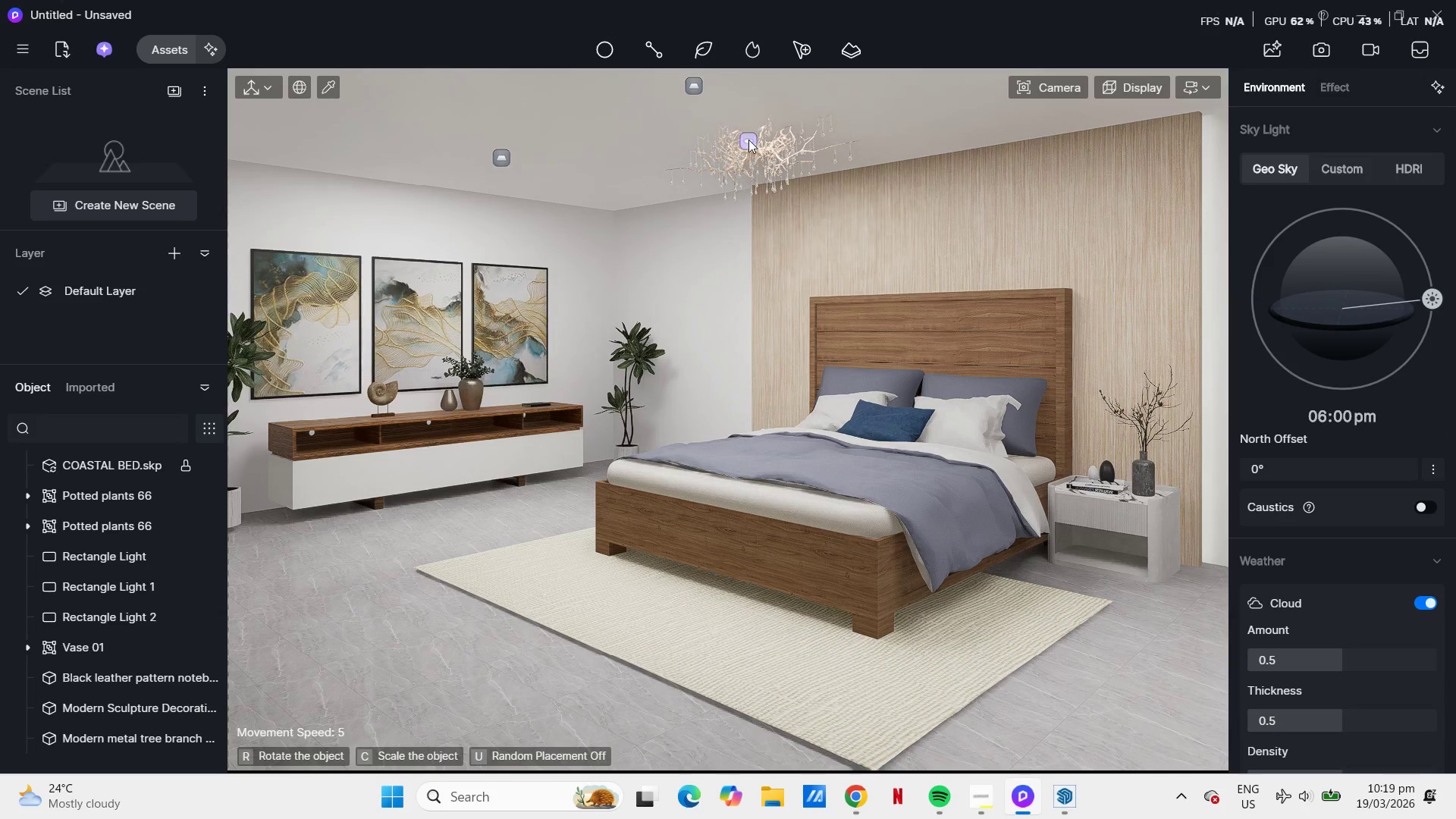 
left_click([748, 143])
 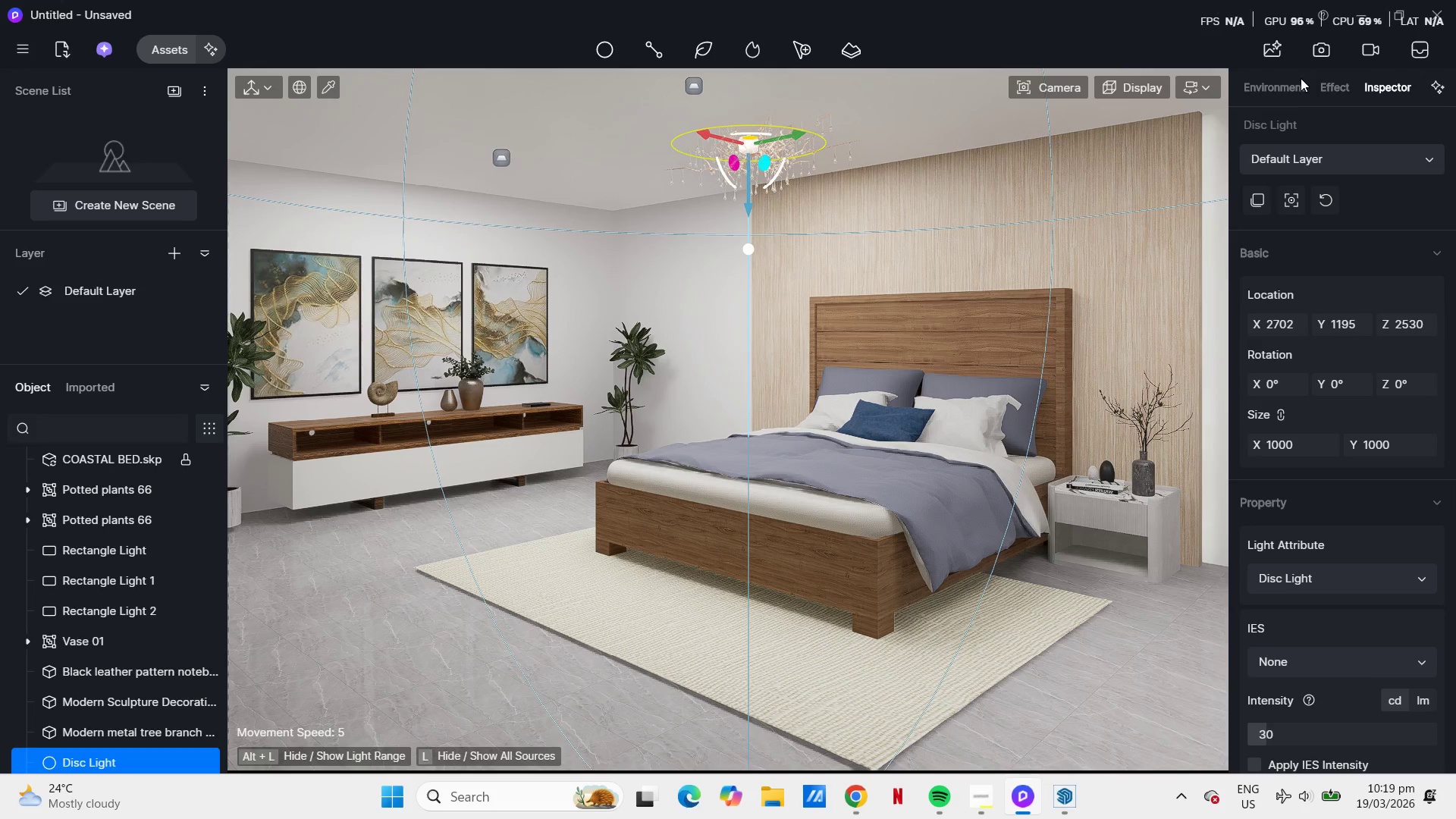 
mouse_move([1297, 71])
 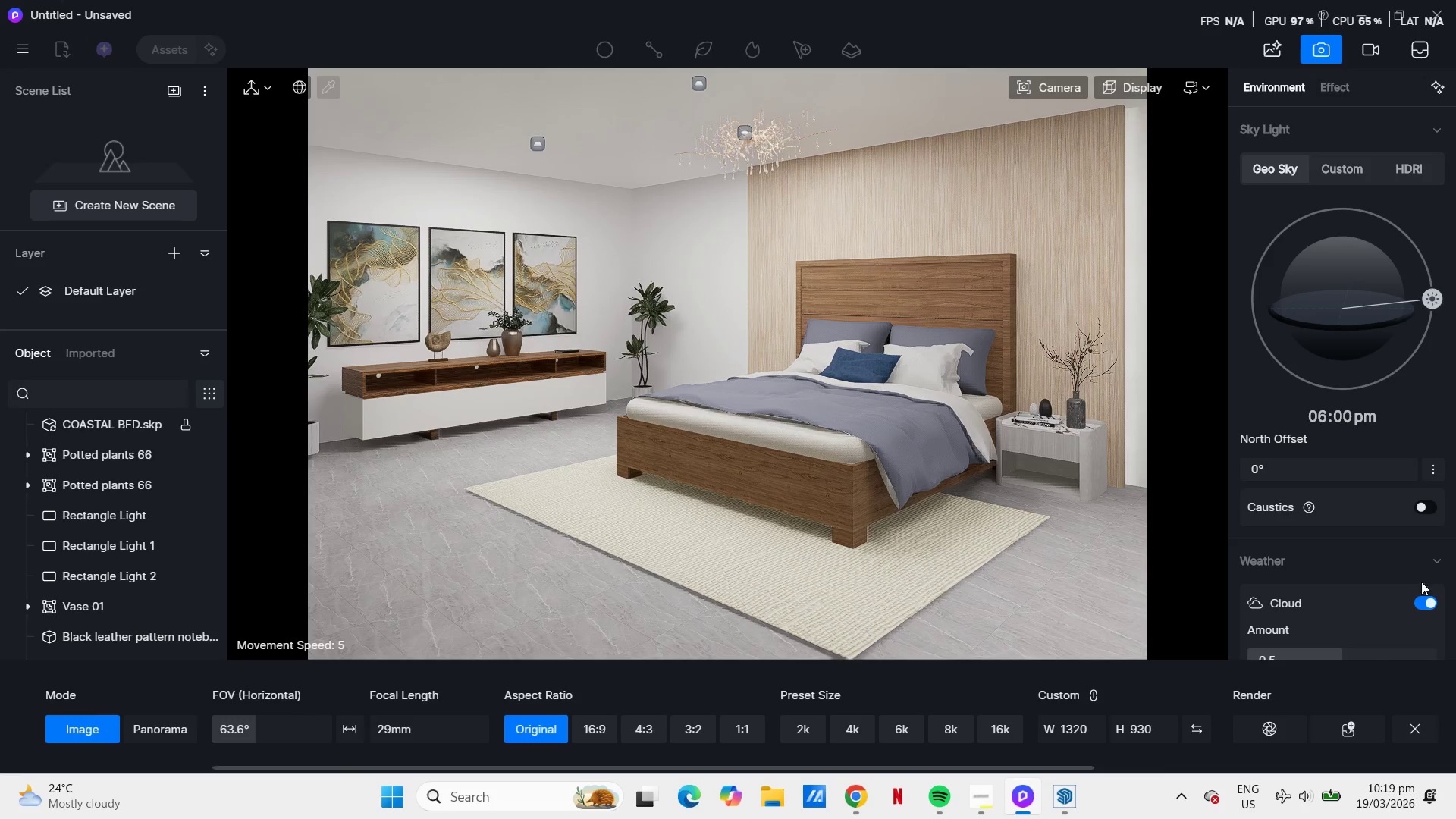 
left_click([1065, 86])
 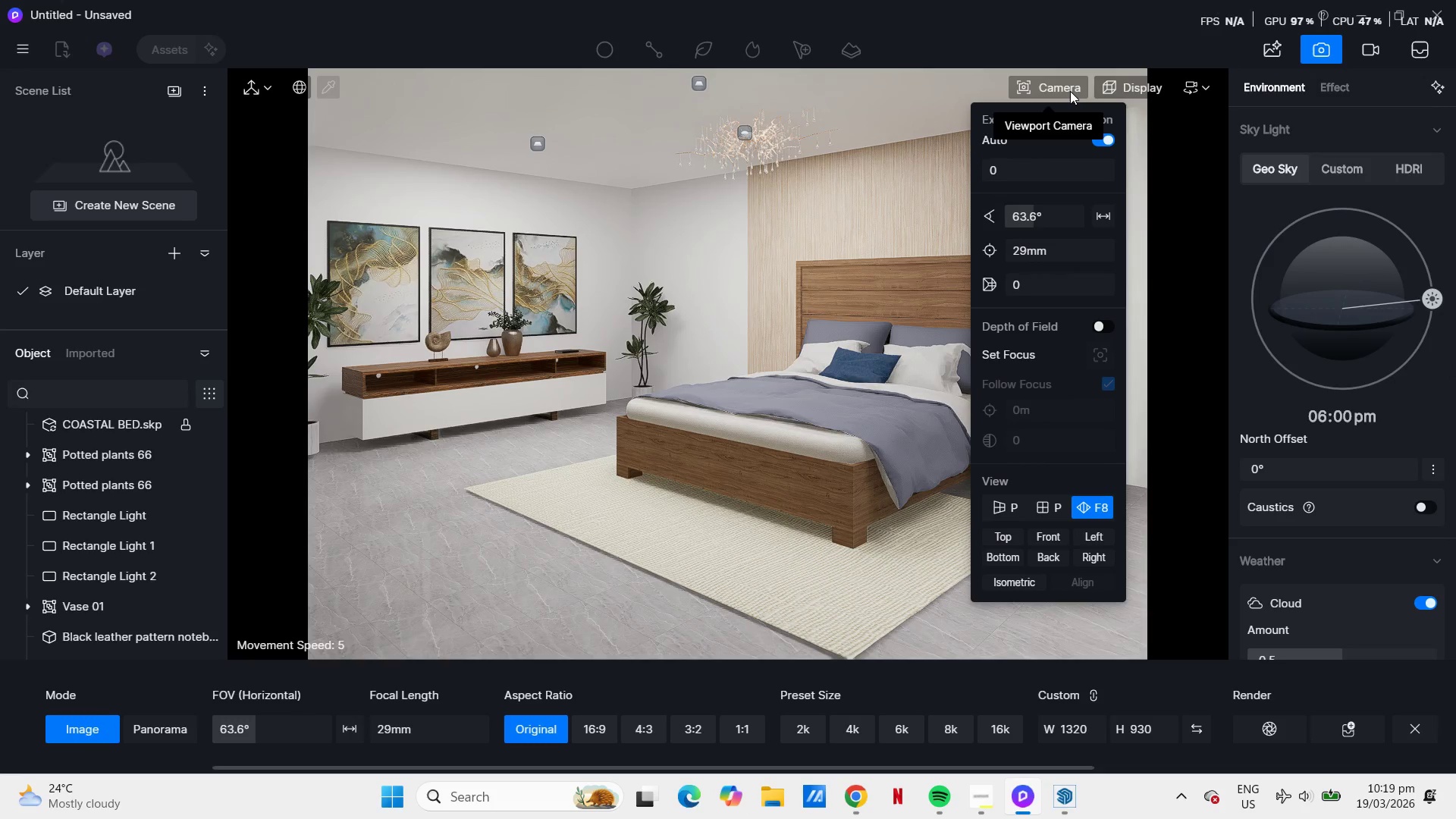 
left_click([1125, 89])
 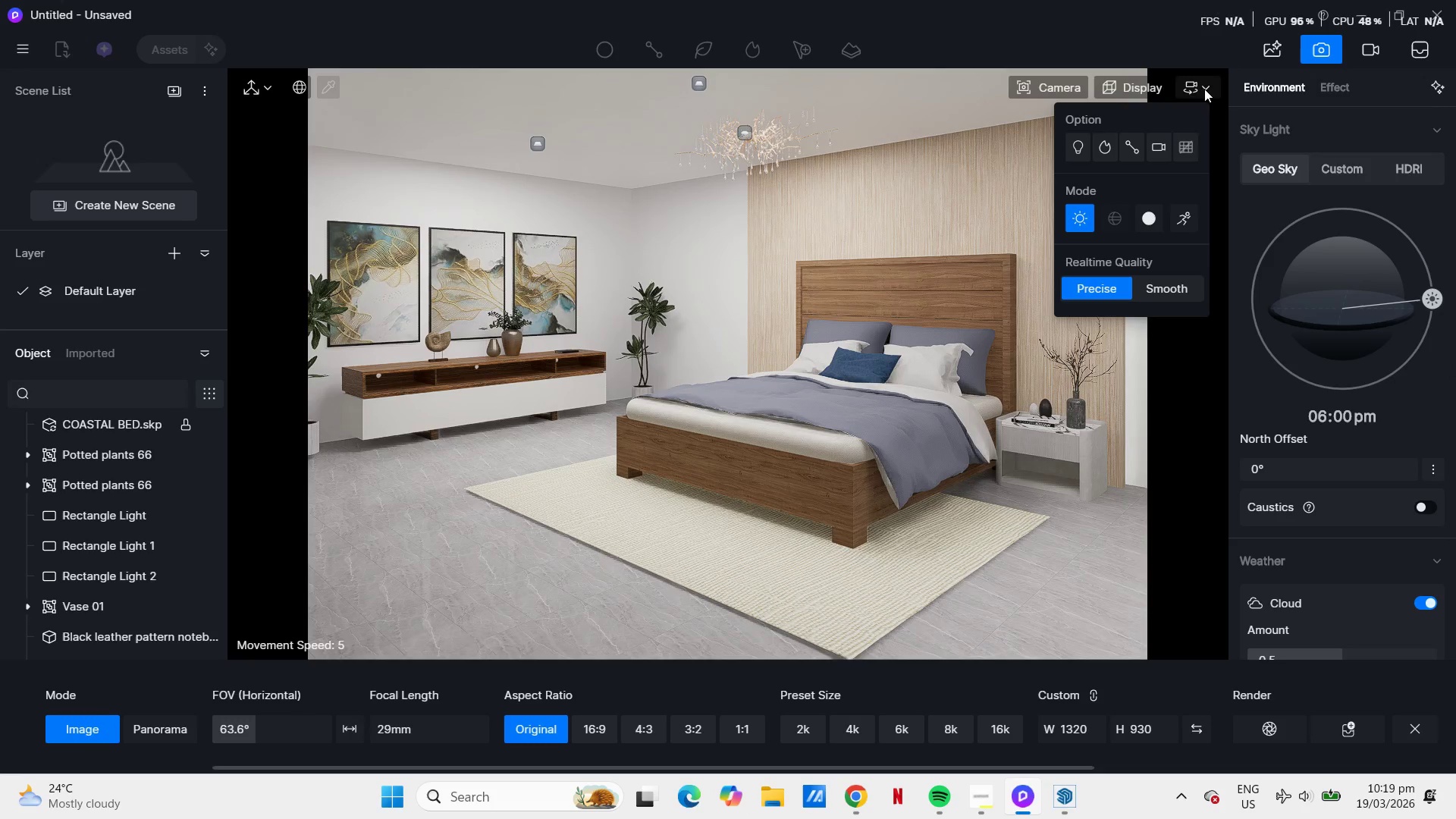 
left_click([1047, 84])
 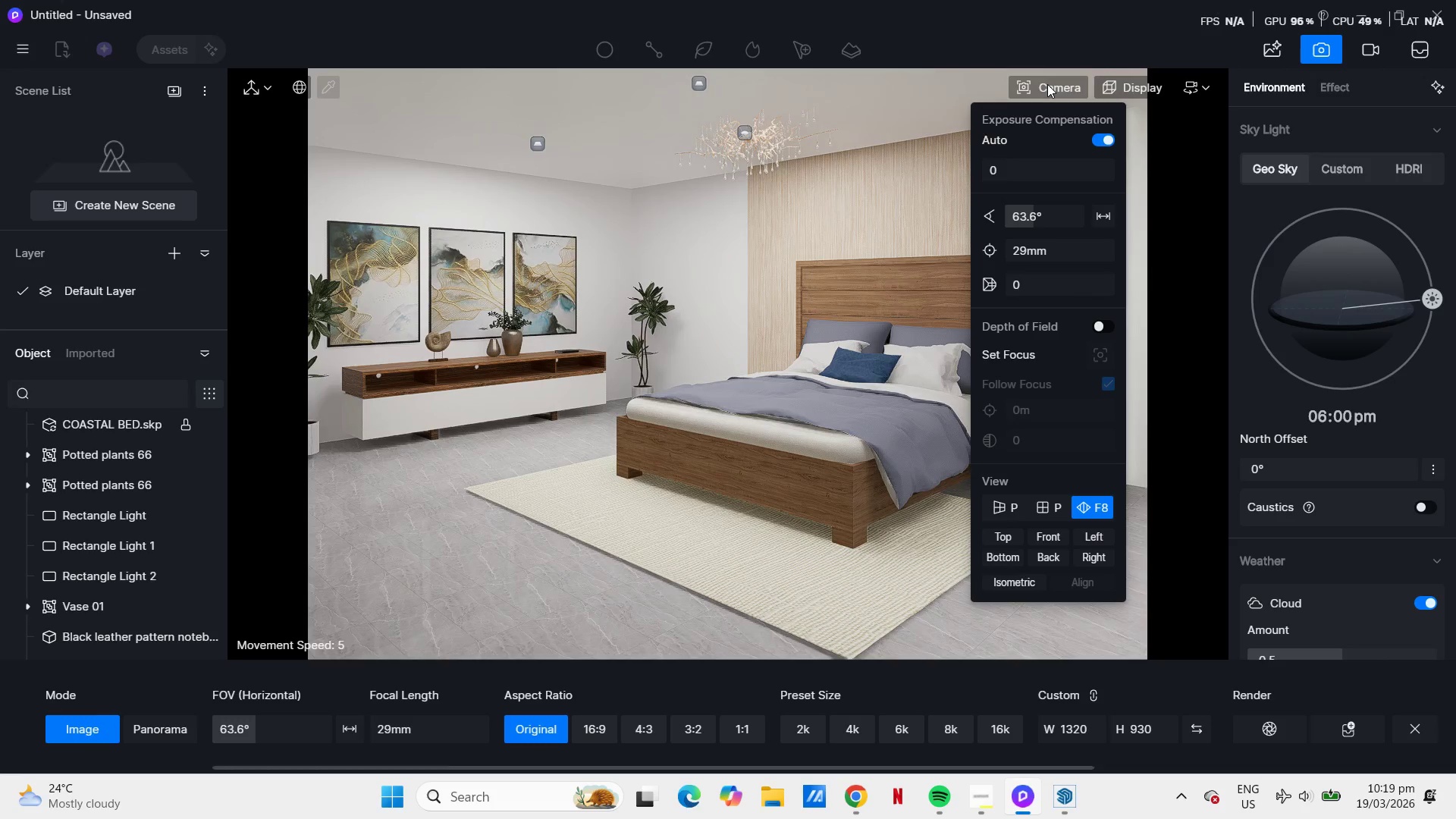 
left_click([1047, 84])
 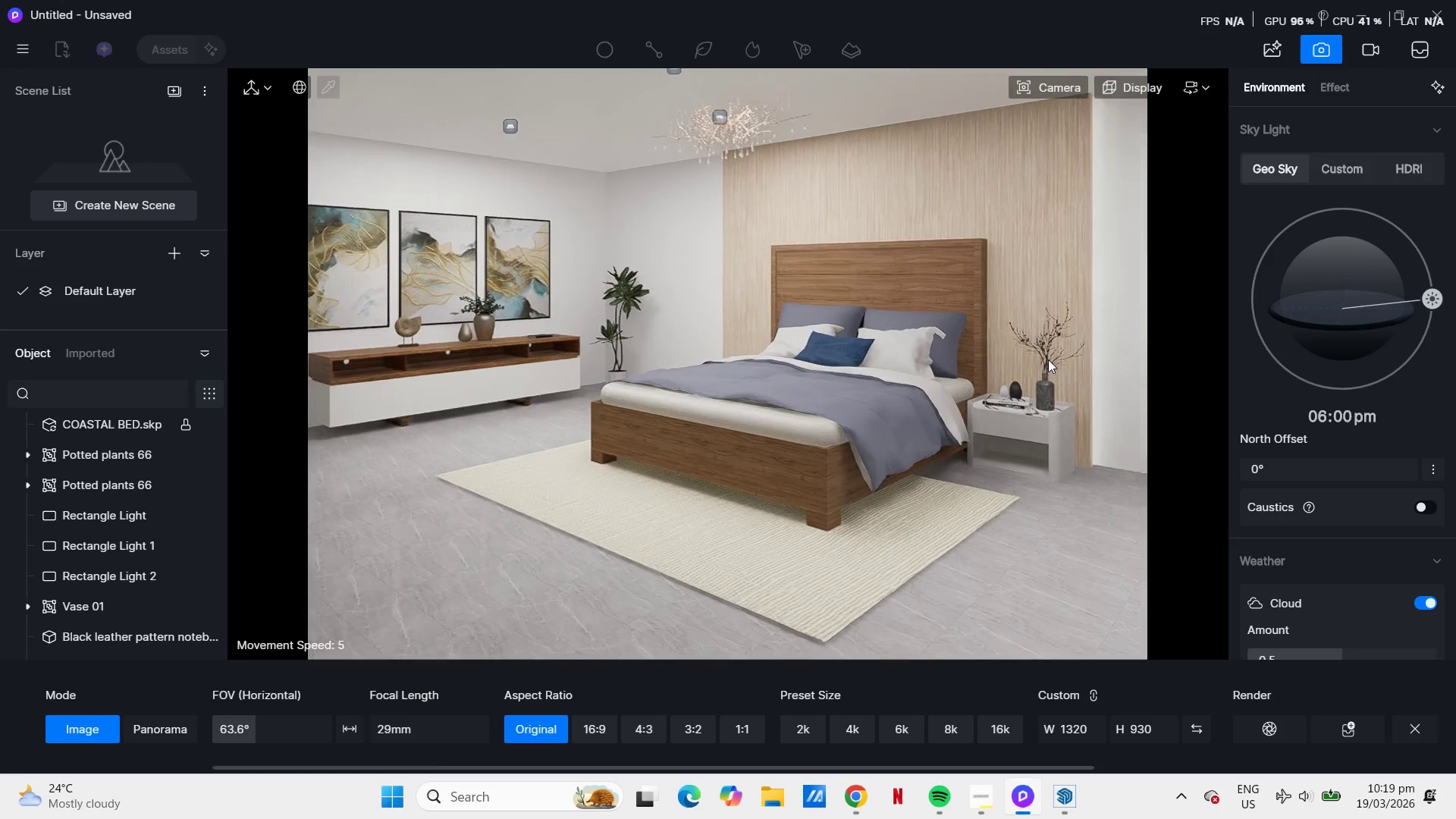 
wait(15.81)
 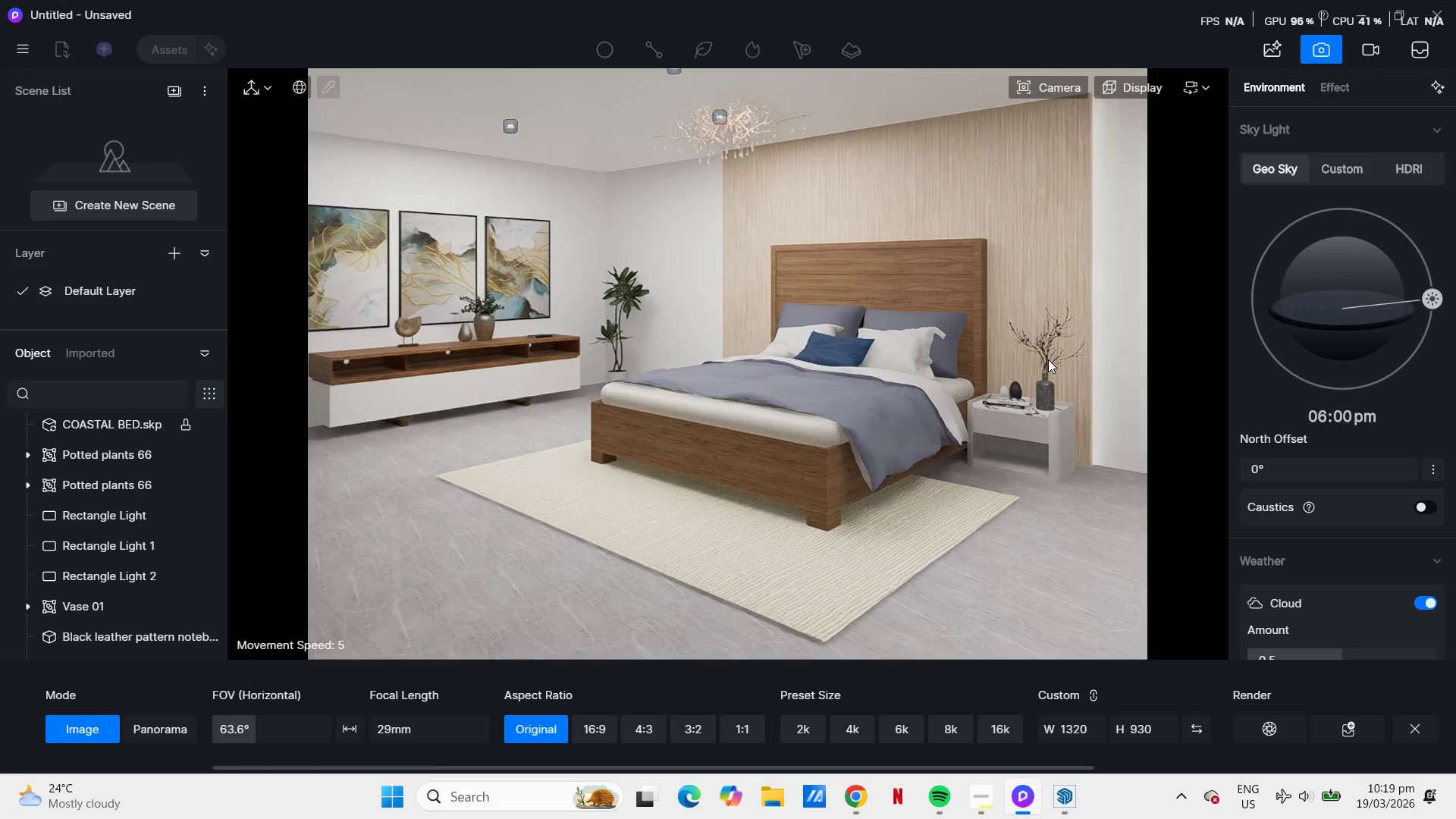 
left_click([1272, 726])
 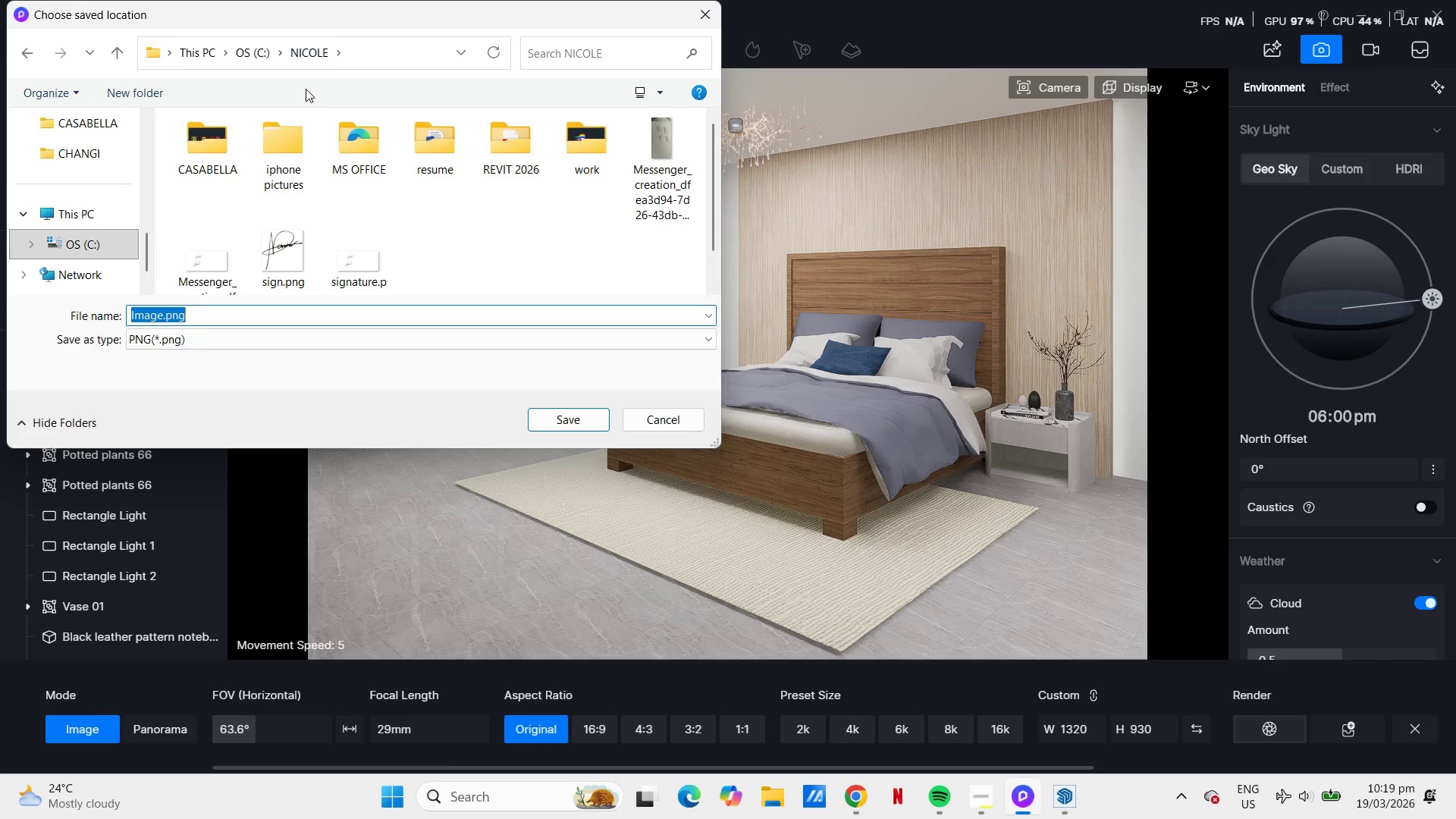 
wait(5.64)
 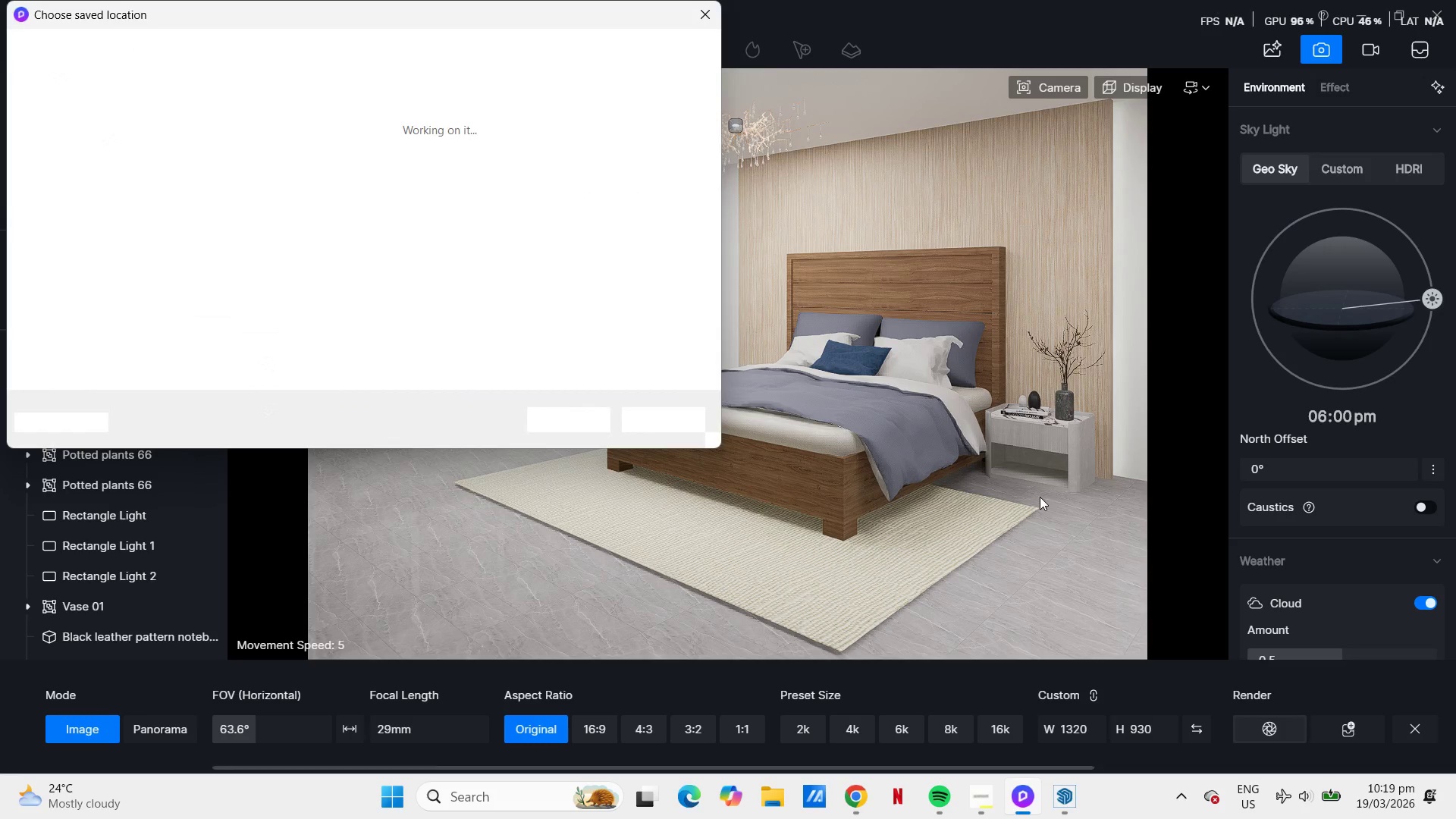 
double_click([582, 149])
 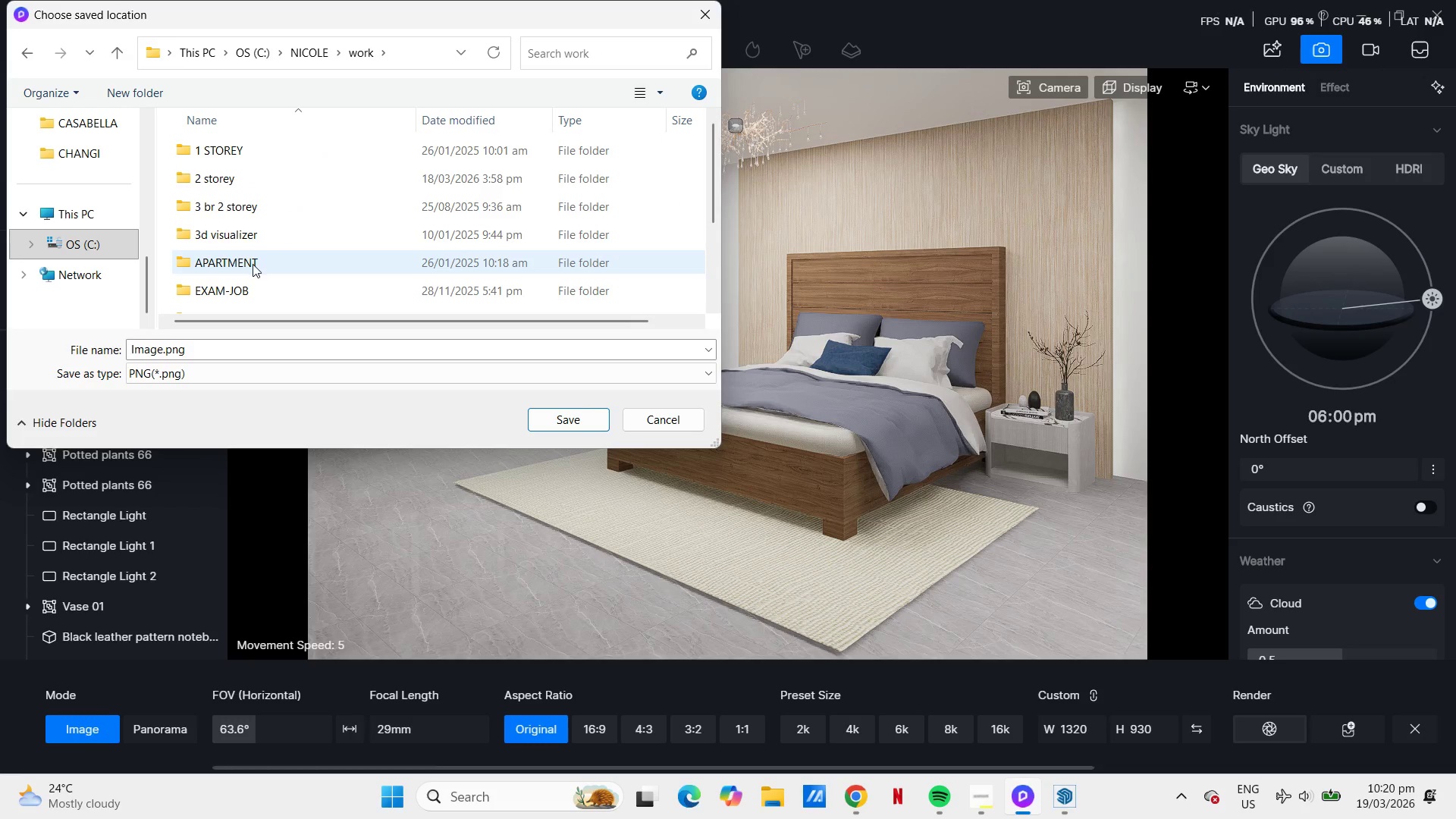 
double_click([254, 279])
 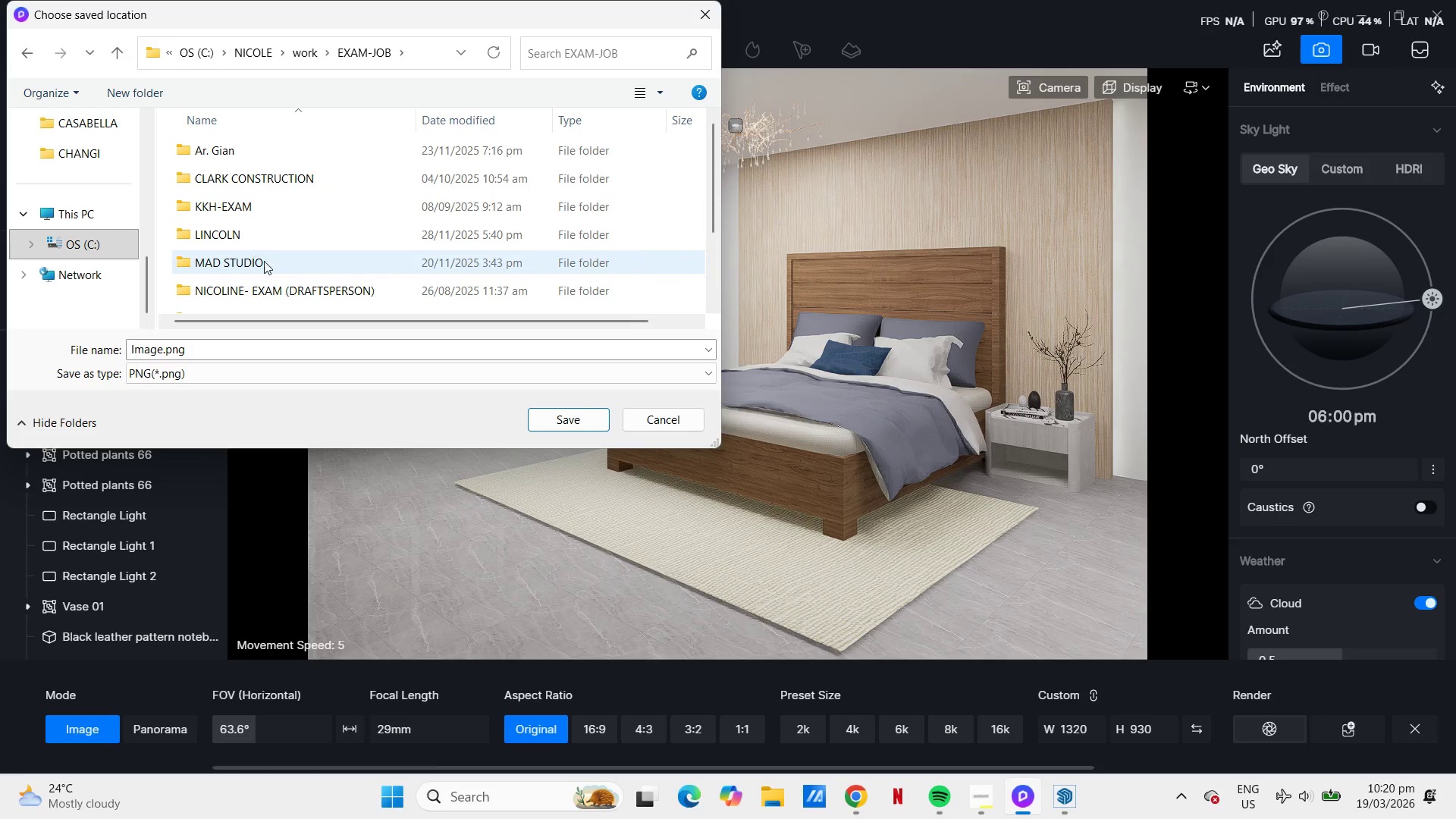 
scroll: coordinate [255, 263], scroll_direction: down, amount: 2.0
 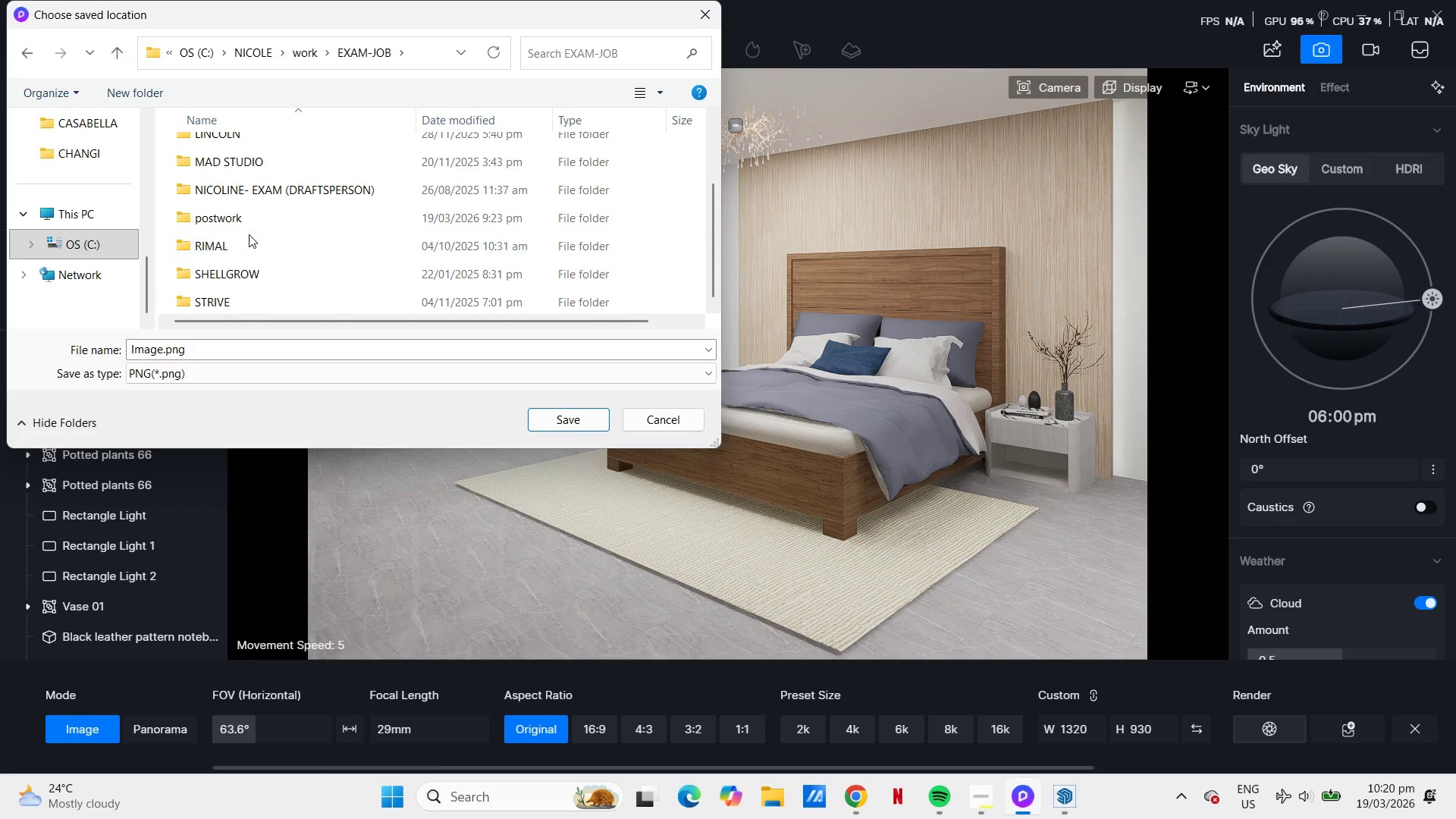 
double_click([239, 225])
 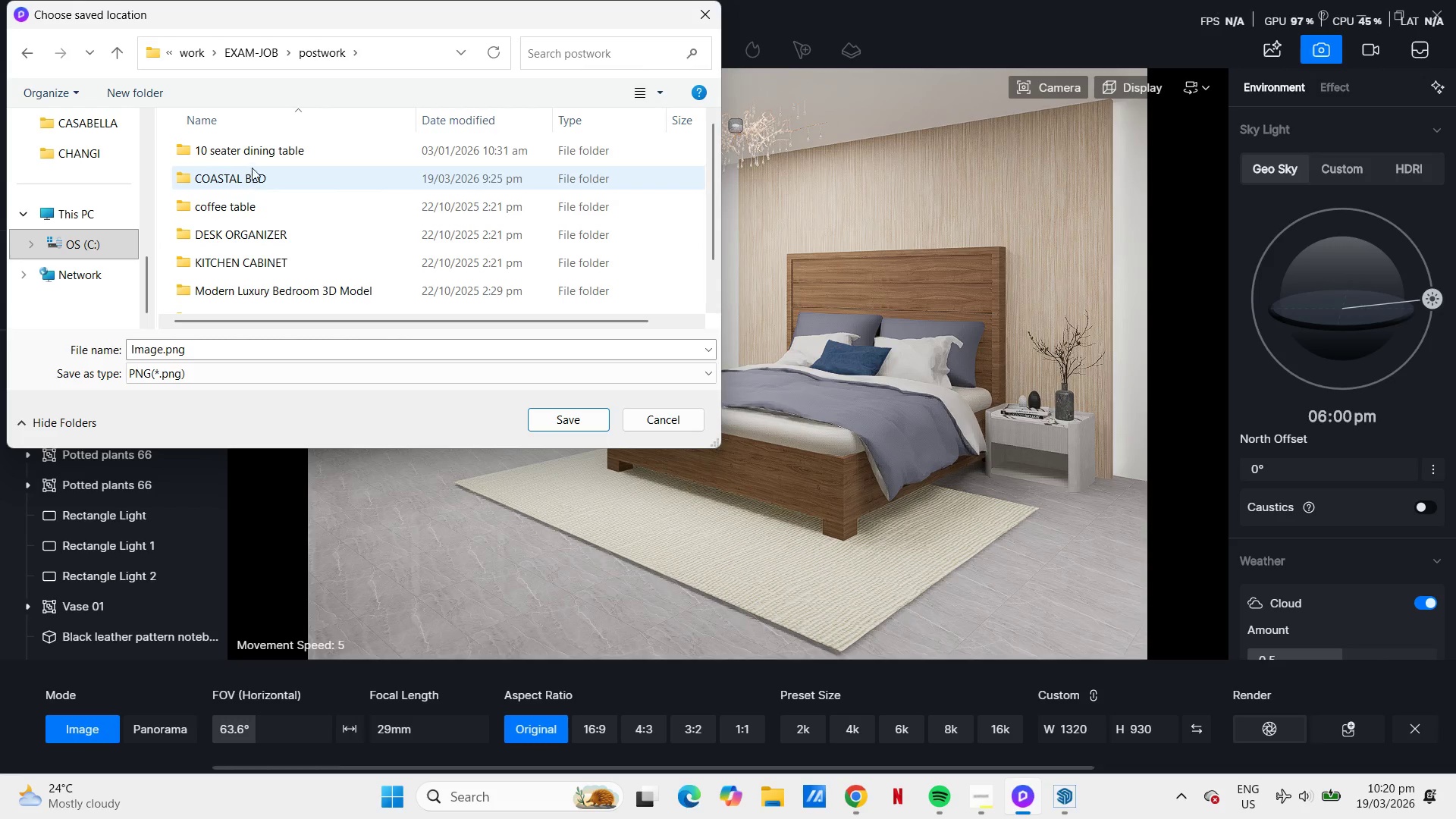 
double_click([253, 170])
 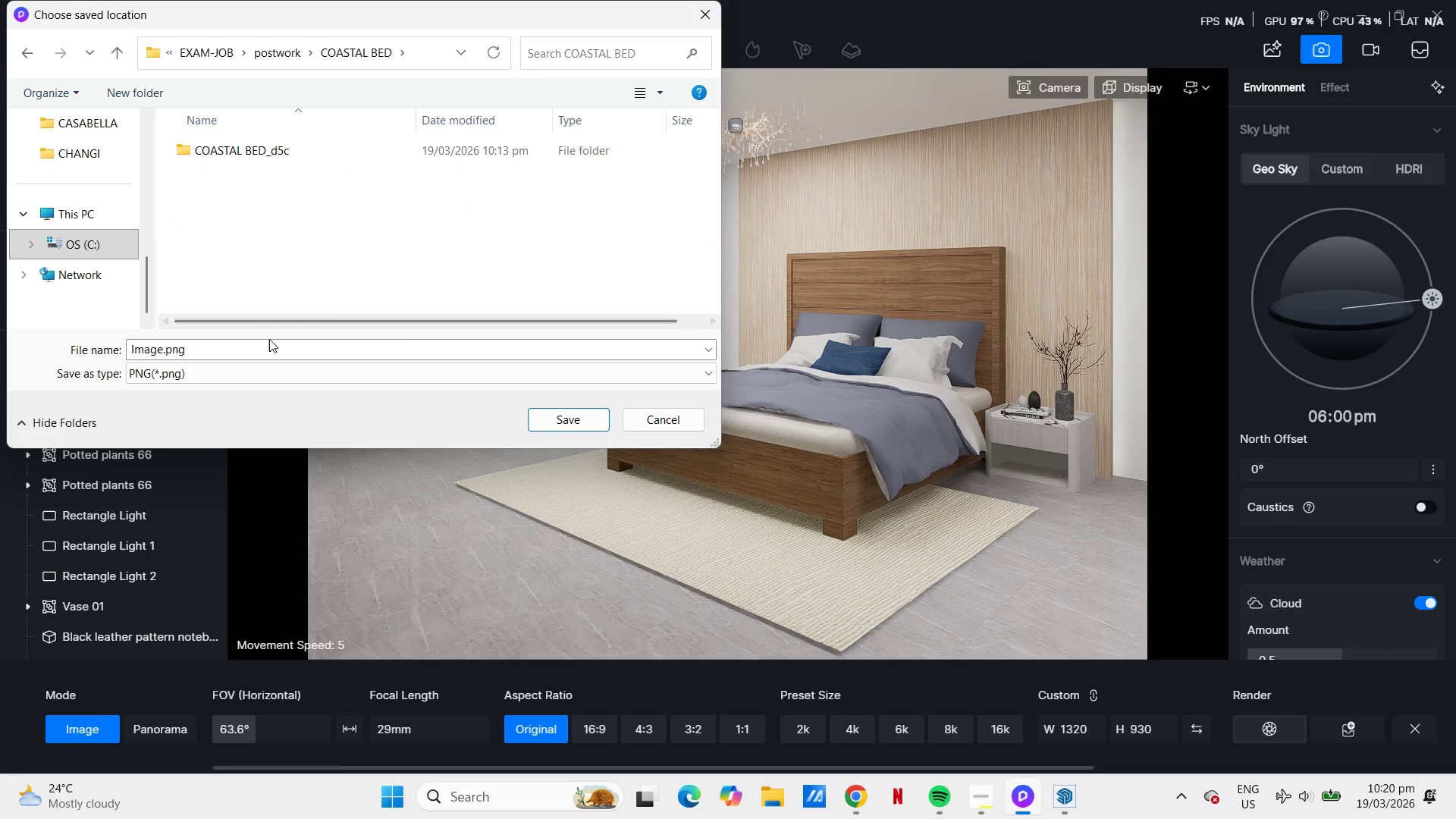 
left_click([269, 338])
 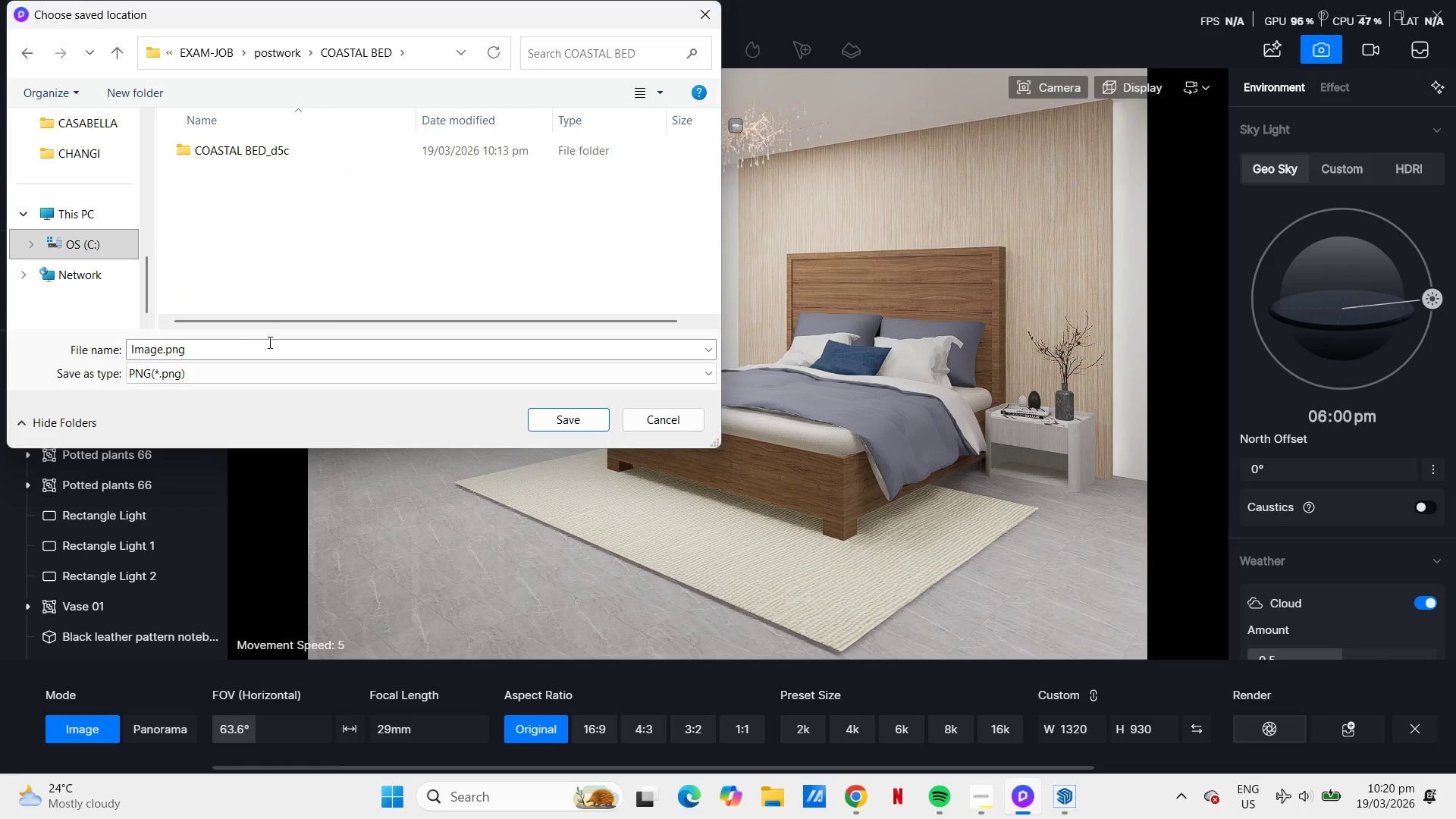 
left_click([268, 345])
 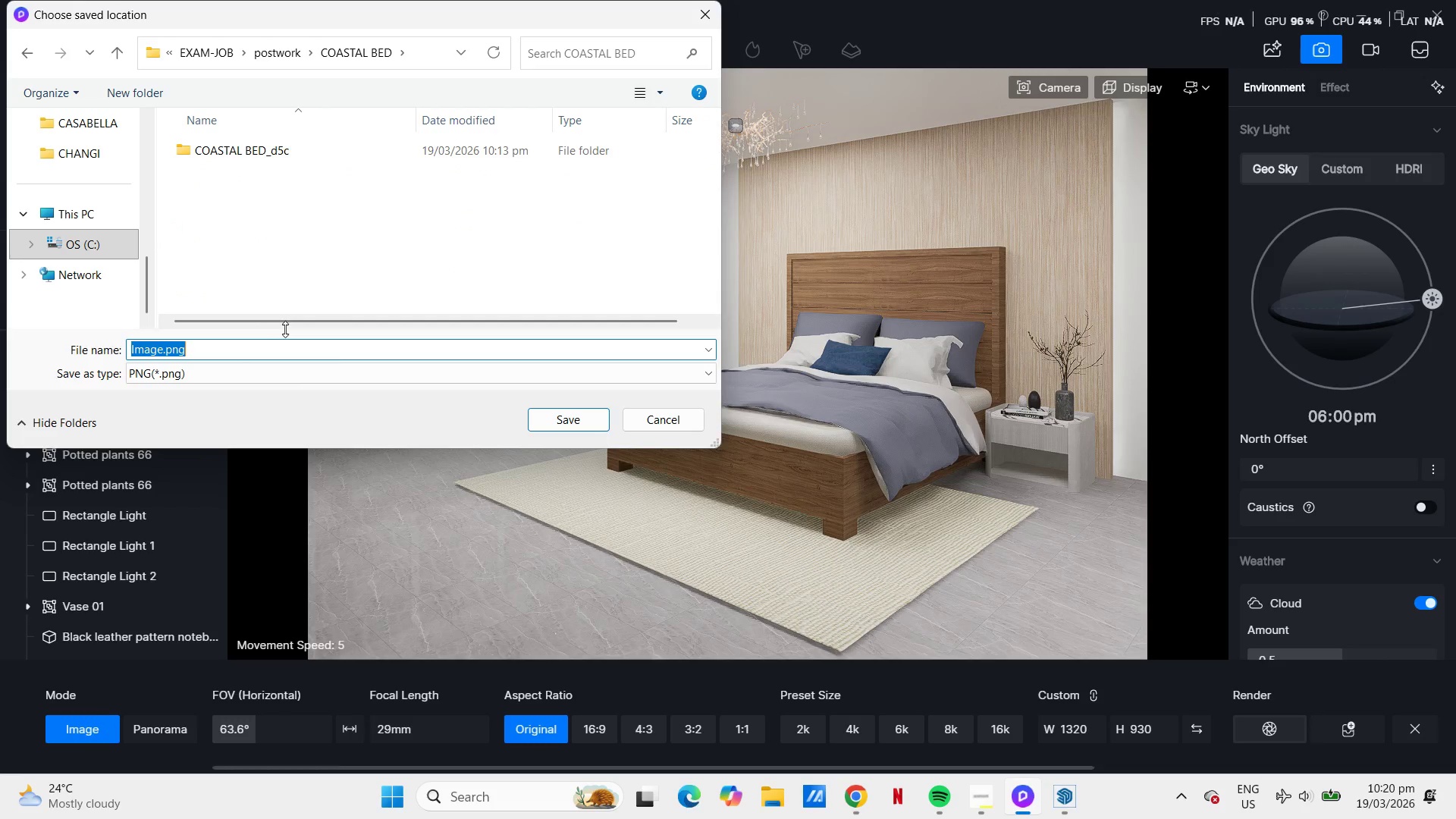 
type(PERSPECTIVE VIEW)
 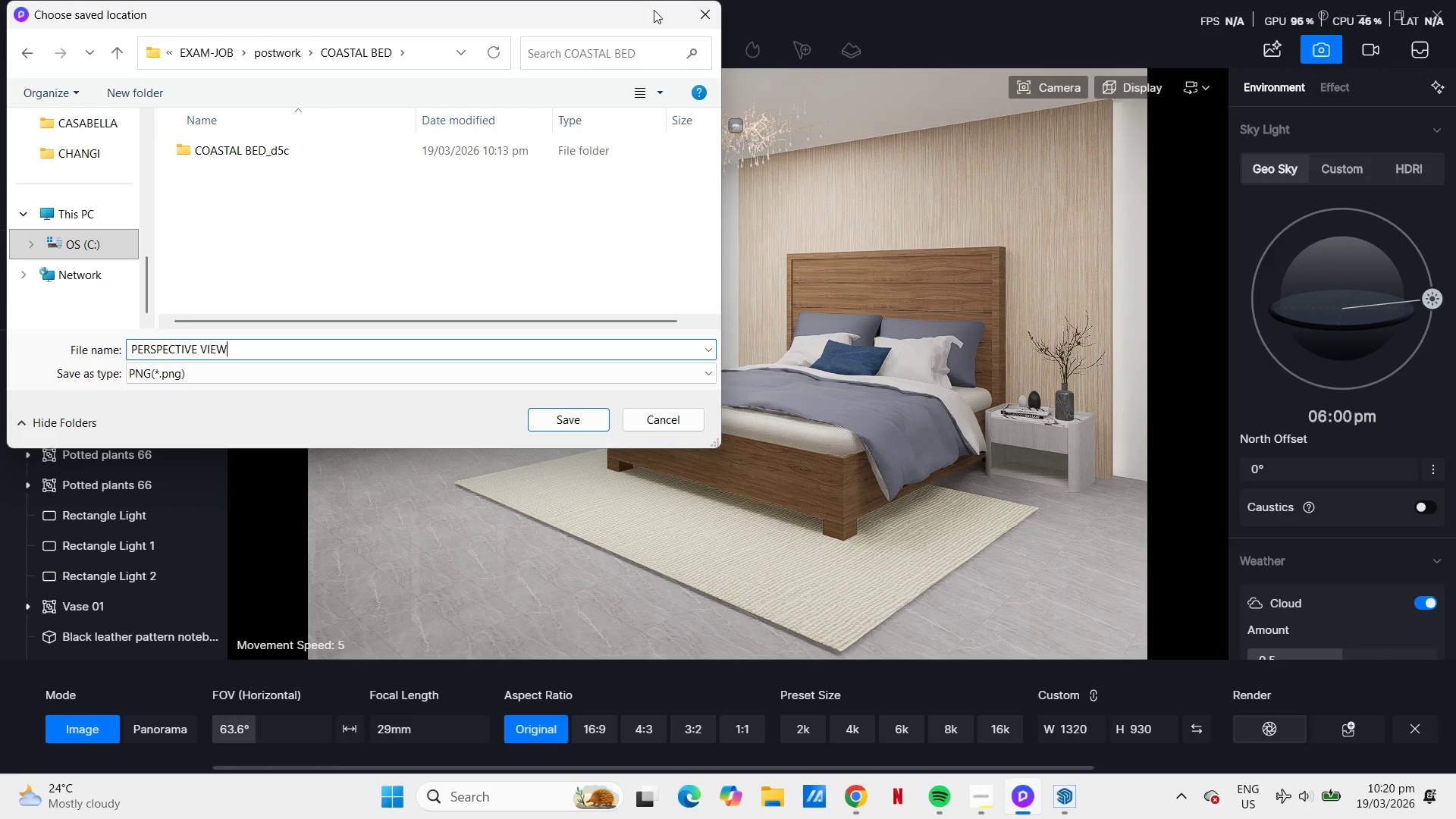 
key(Control+A)
 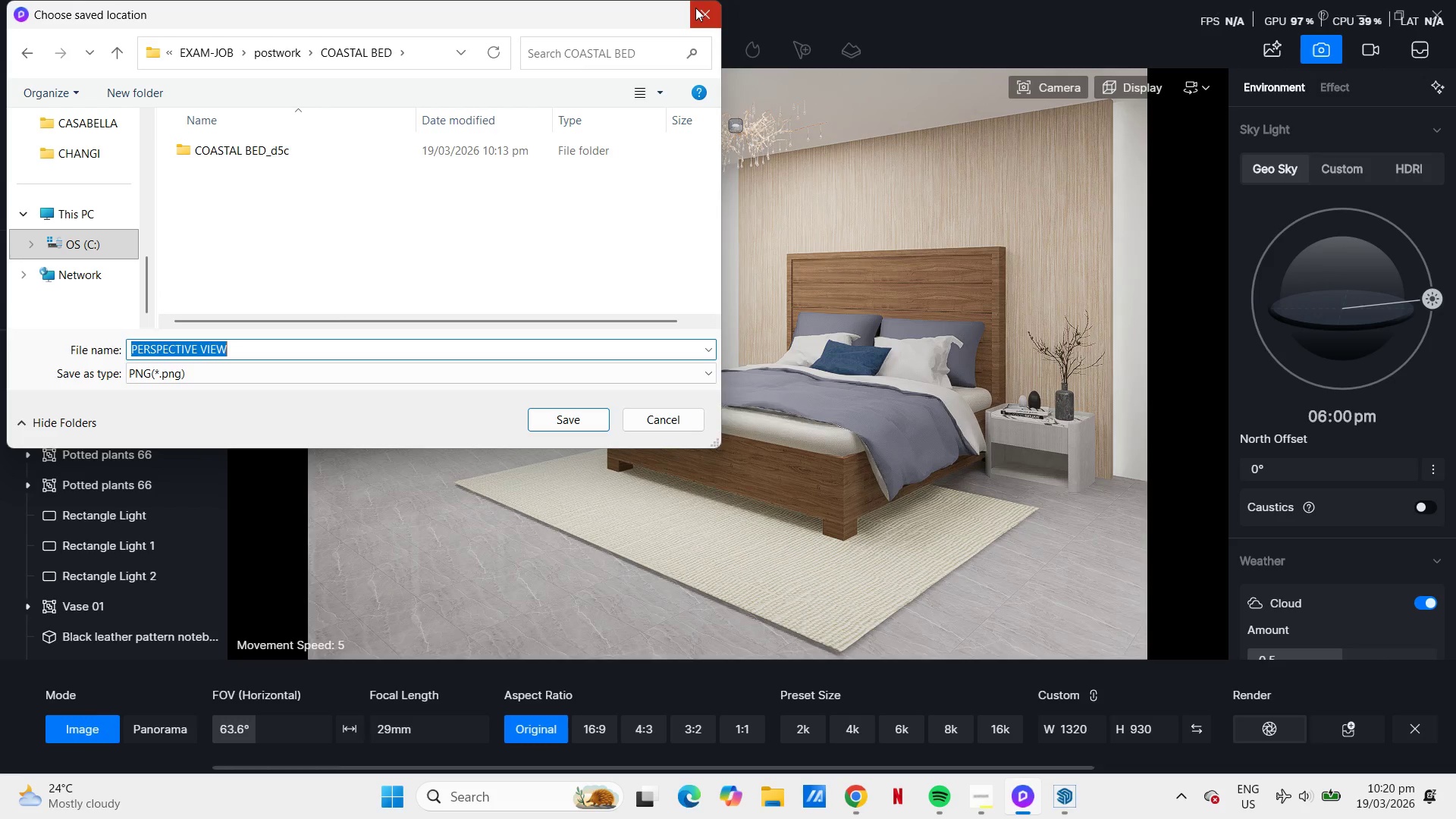 
key(Control+C)
 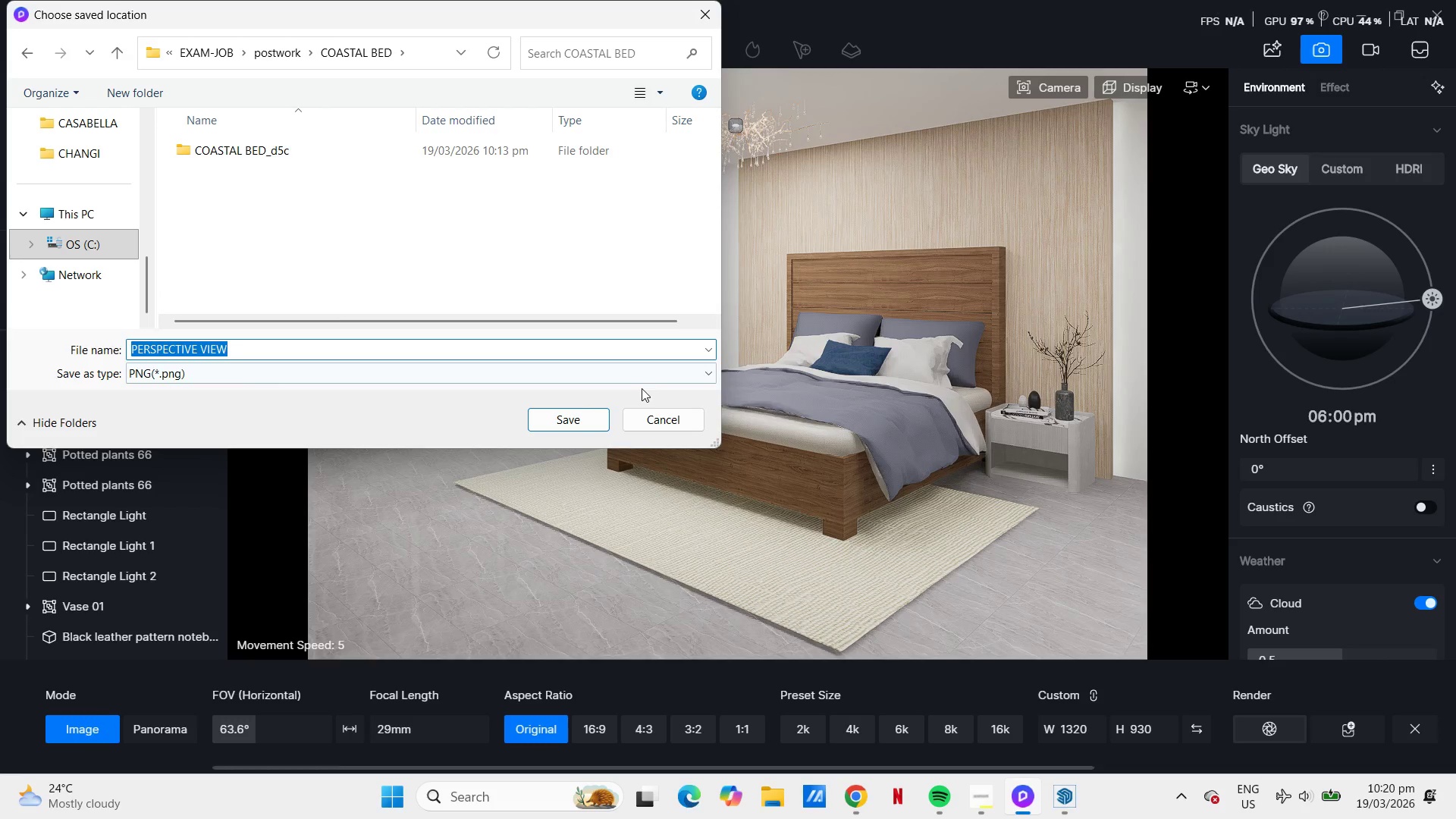 
left_click([595, 419])
 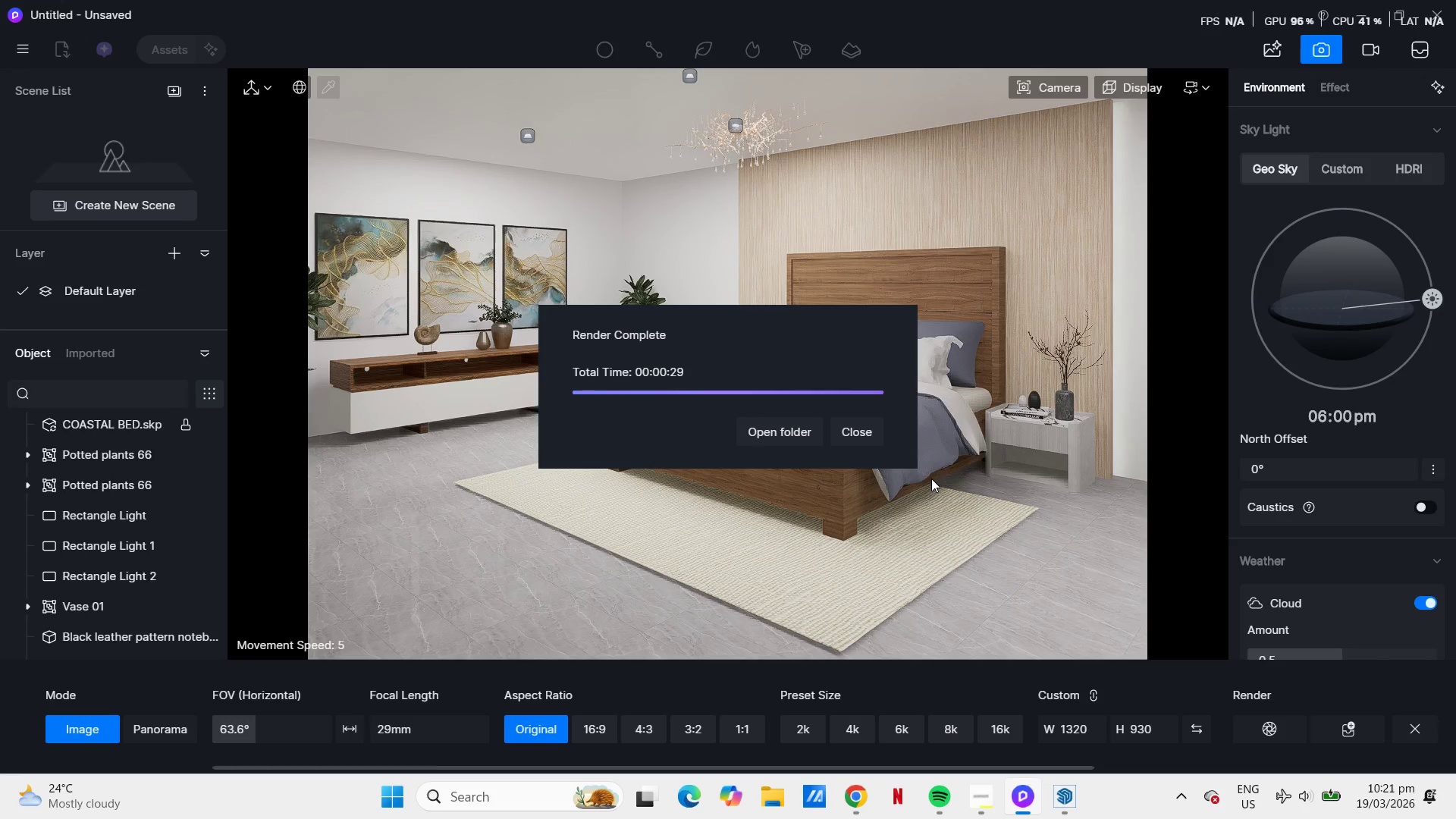 
wait(71.48)
 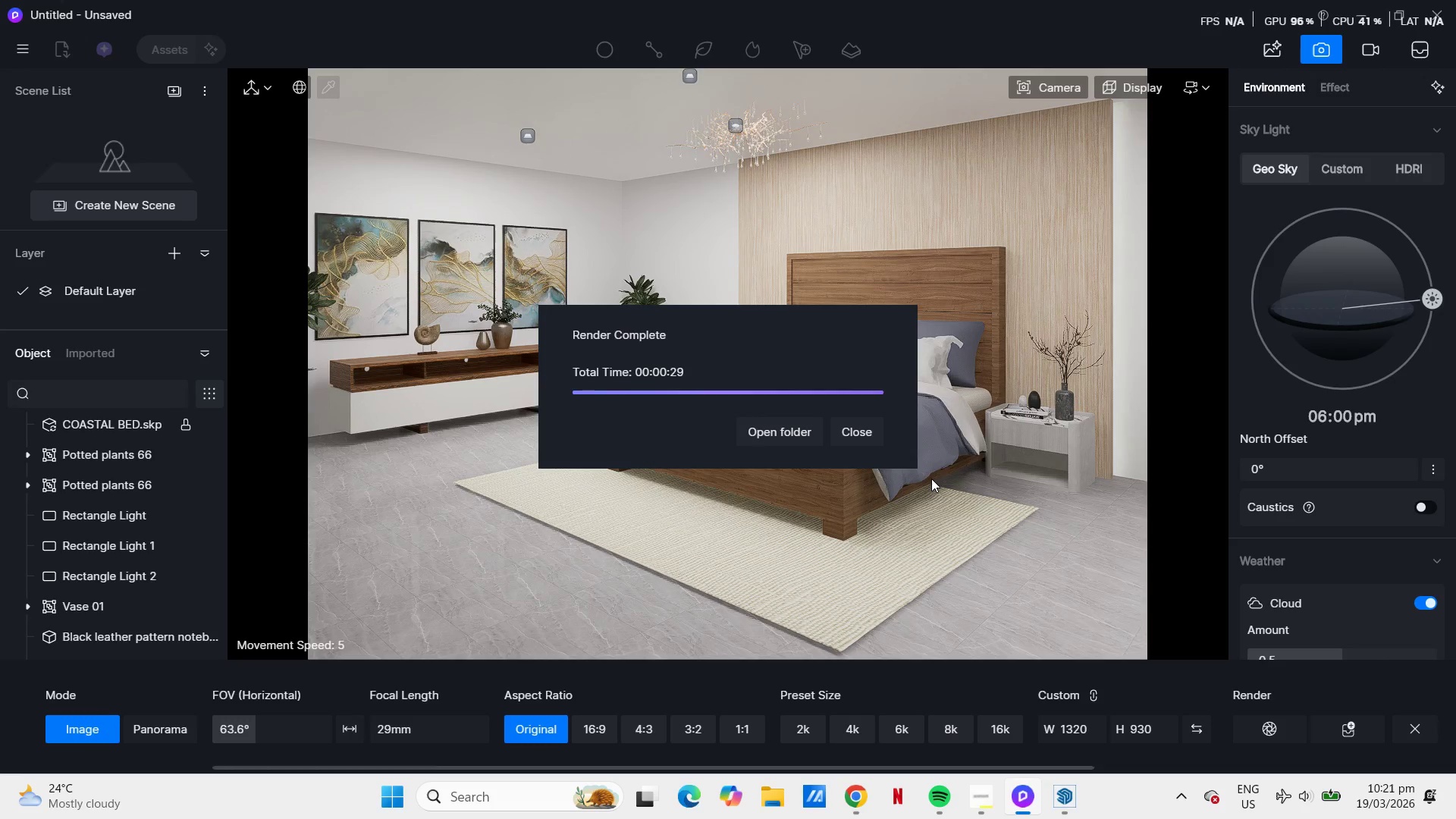 
double_click([869, 432])
 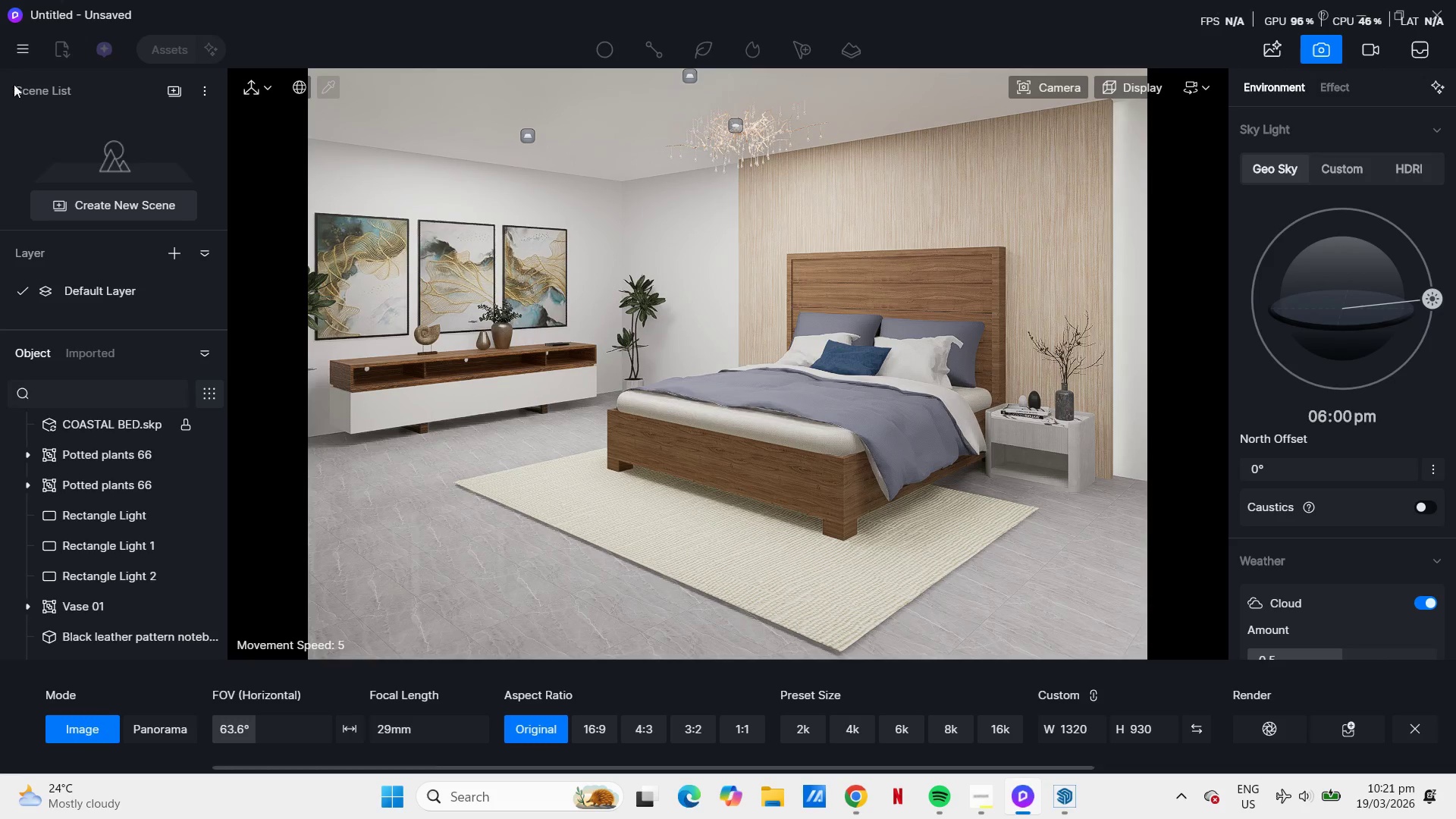 
left_click([11, 53])
 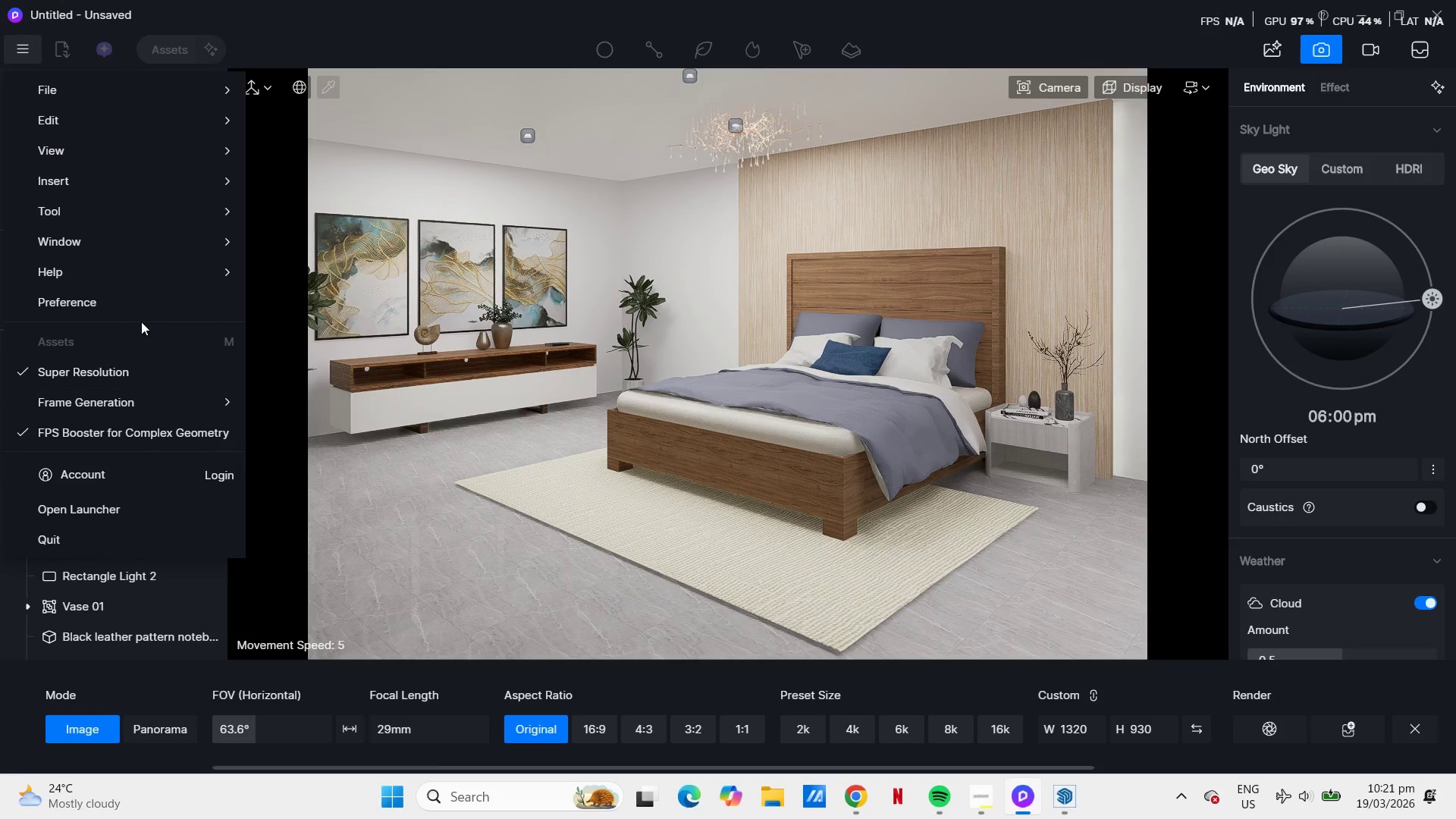 
left_click([133, 302])
 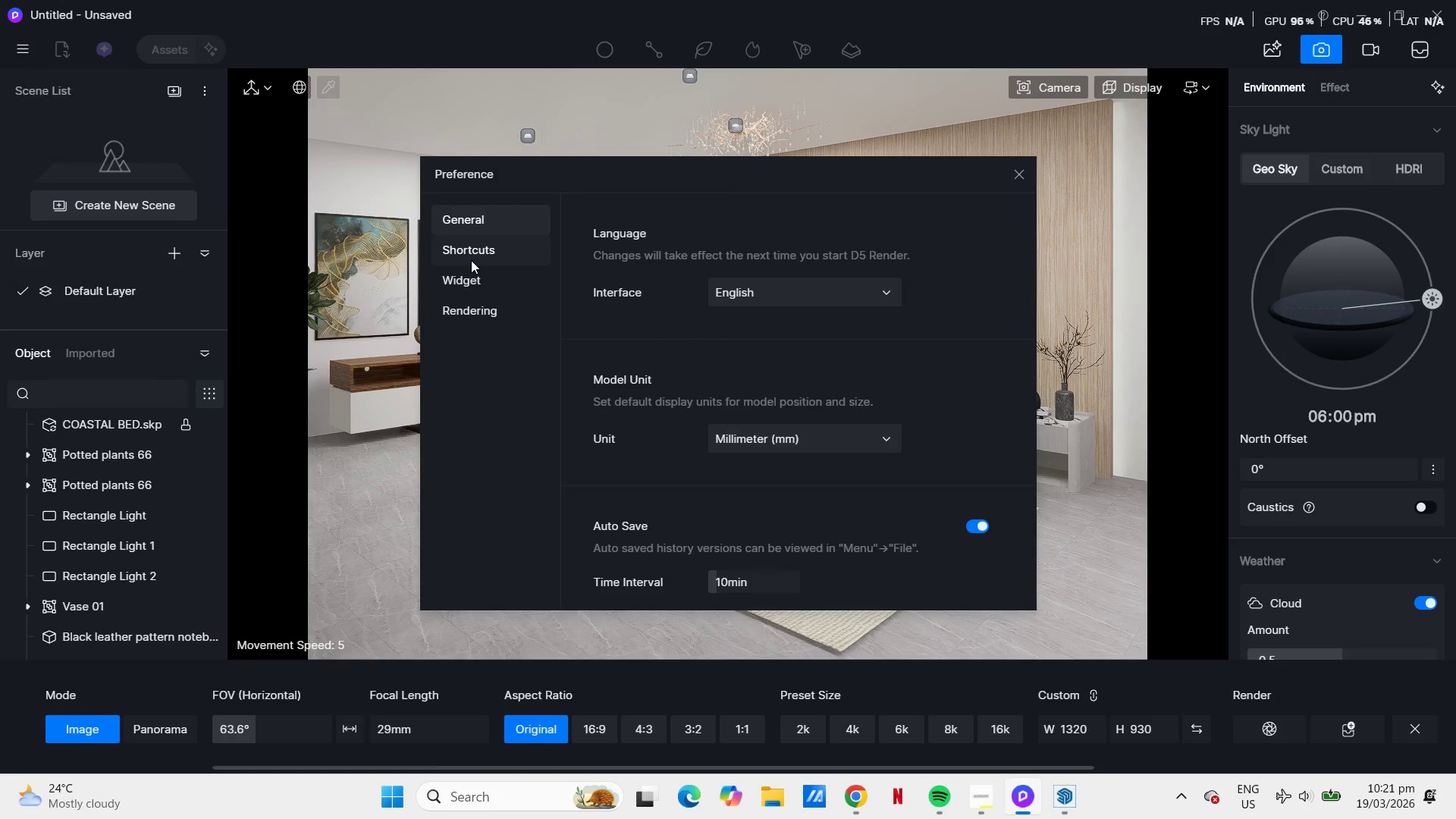 
left_click([480, 317])
 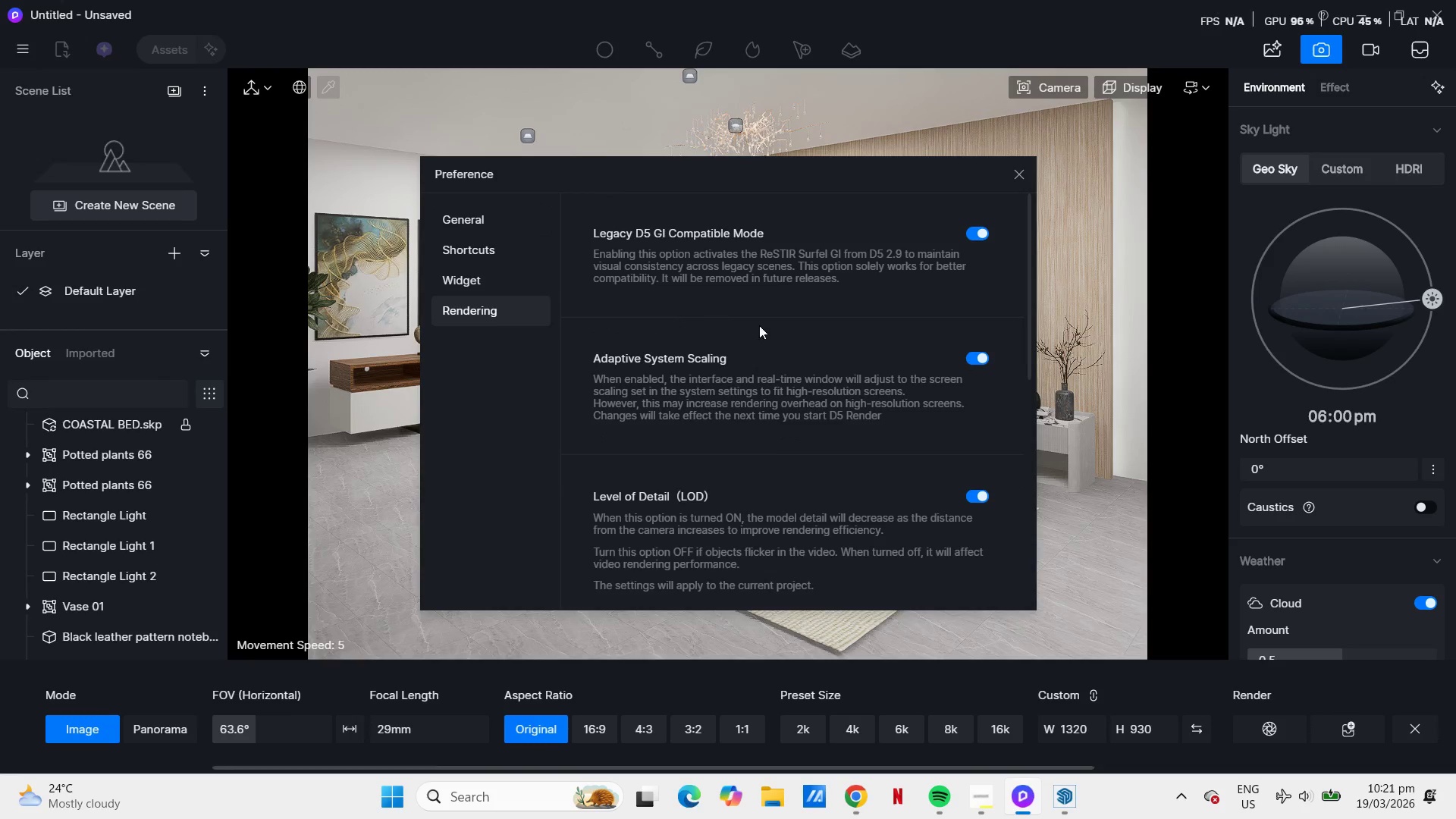 
scroll: coordinate [898, 328], scroll_direction: down, amount: 7.0
 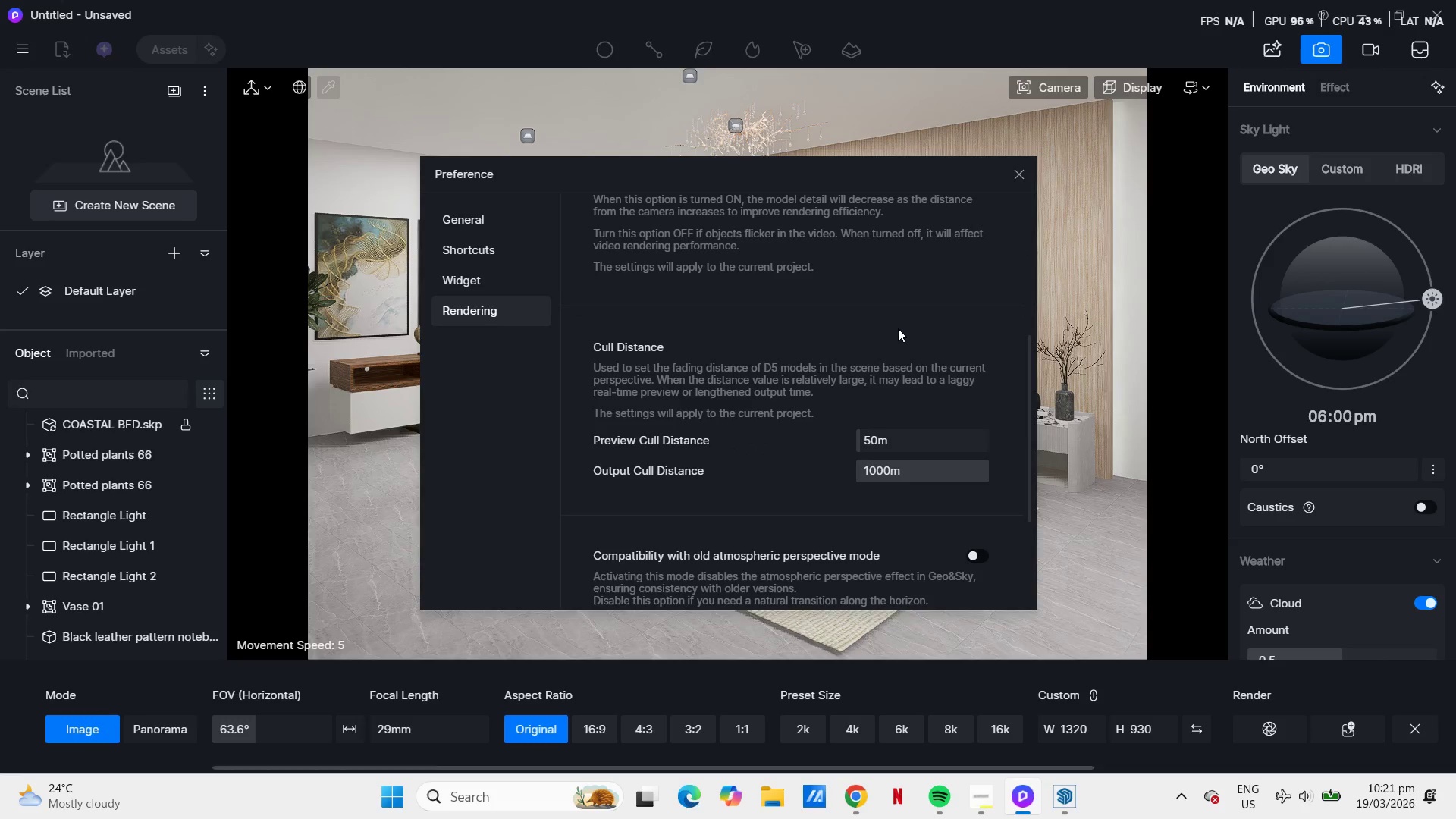 
scroll: coordinate [929, 278], scroll_direction: up, amount: 9.0
 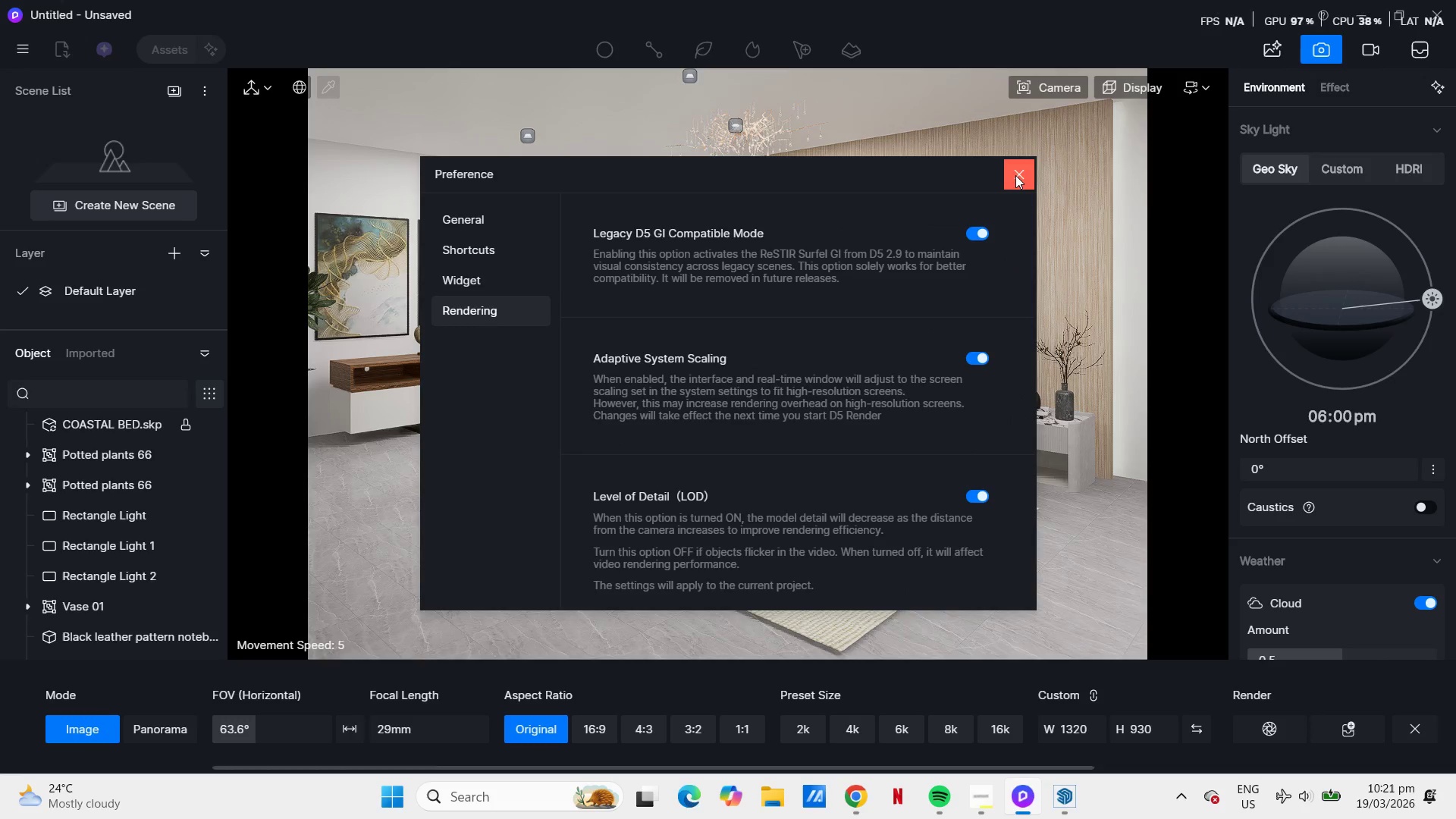 
left_click([1015, 175])
 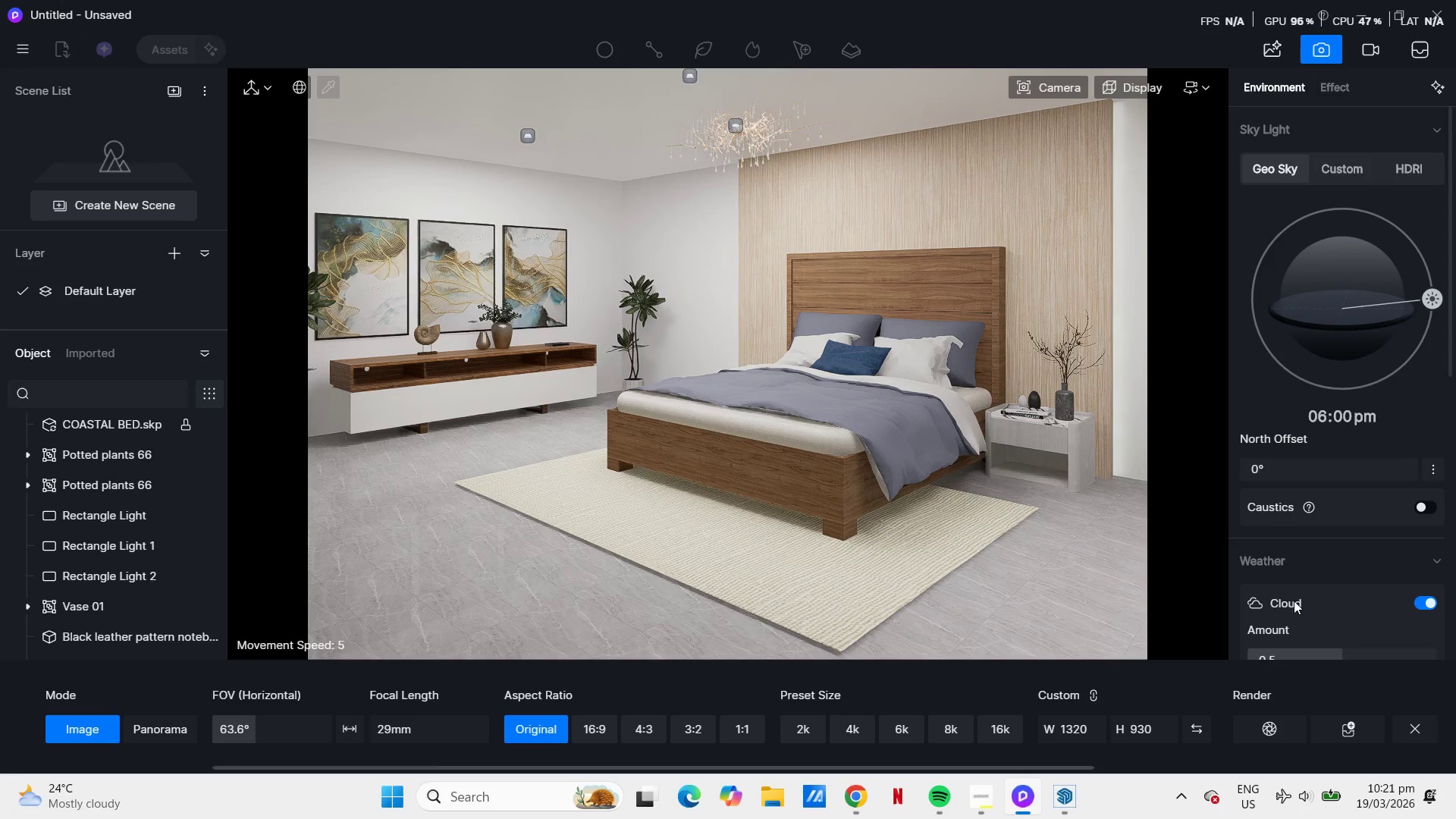 
left_click([811, 726])
 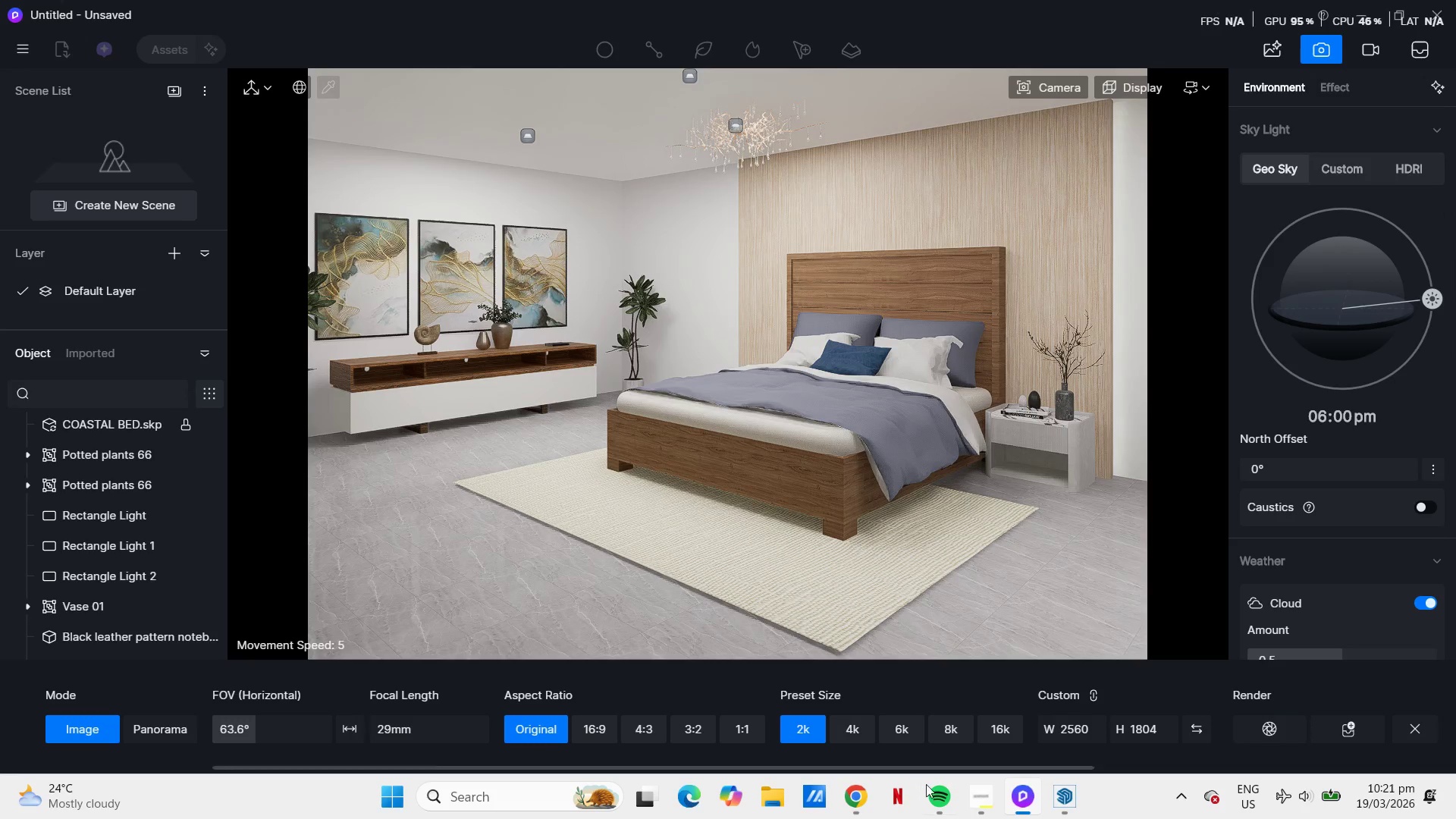 
left_click([986, 796])